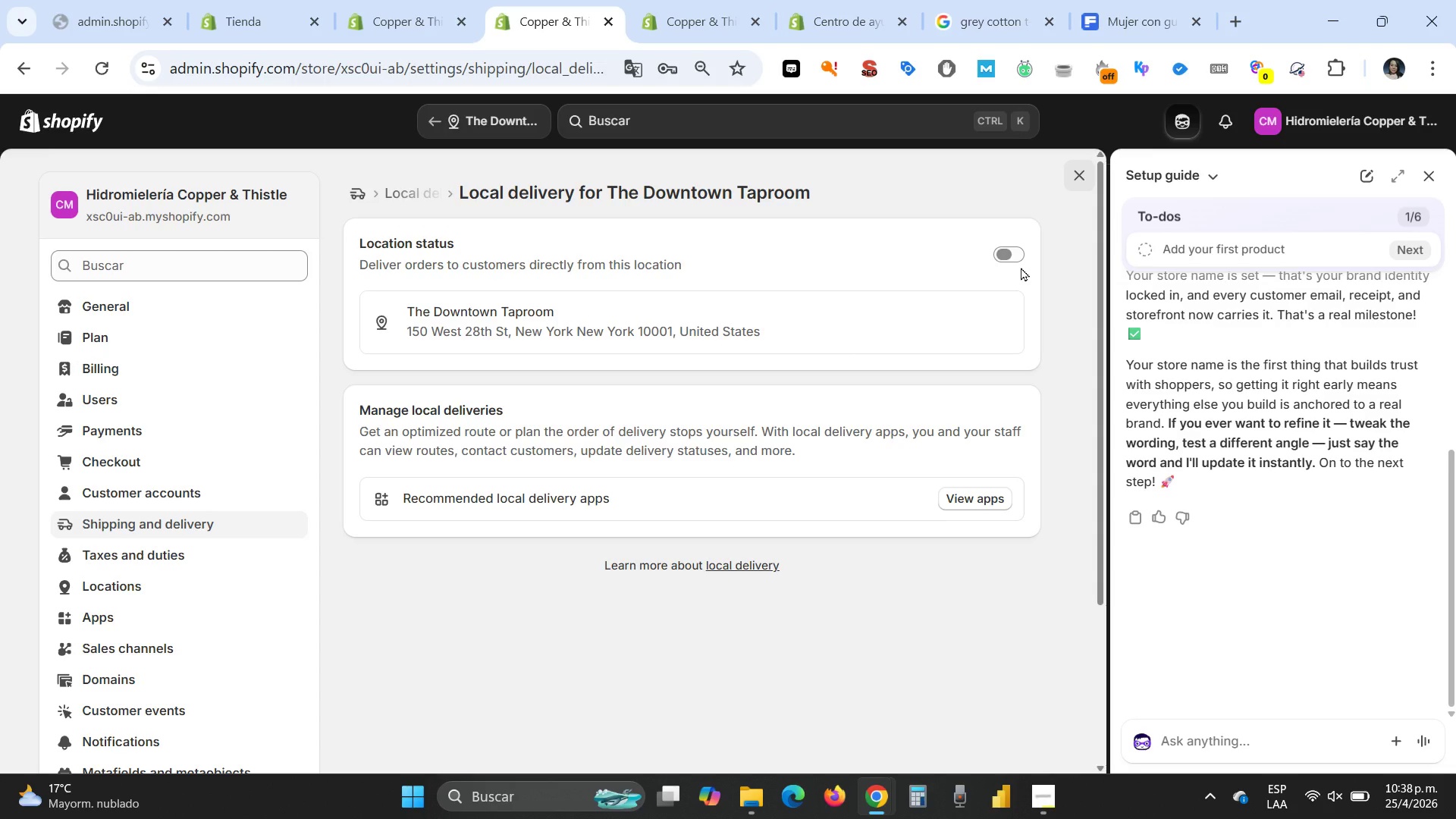 
wait(12.84)
 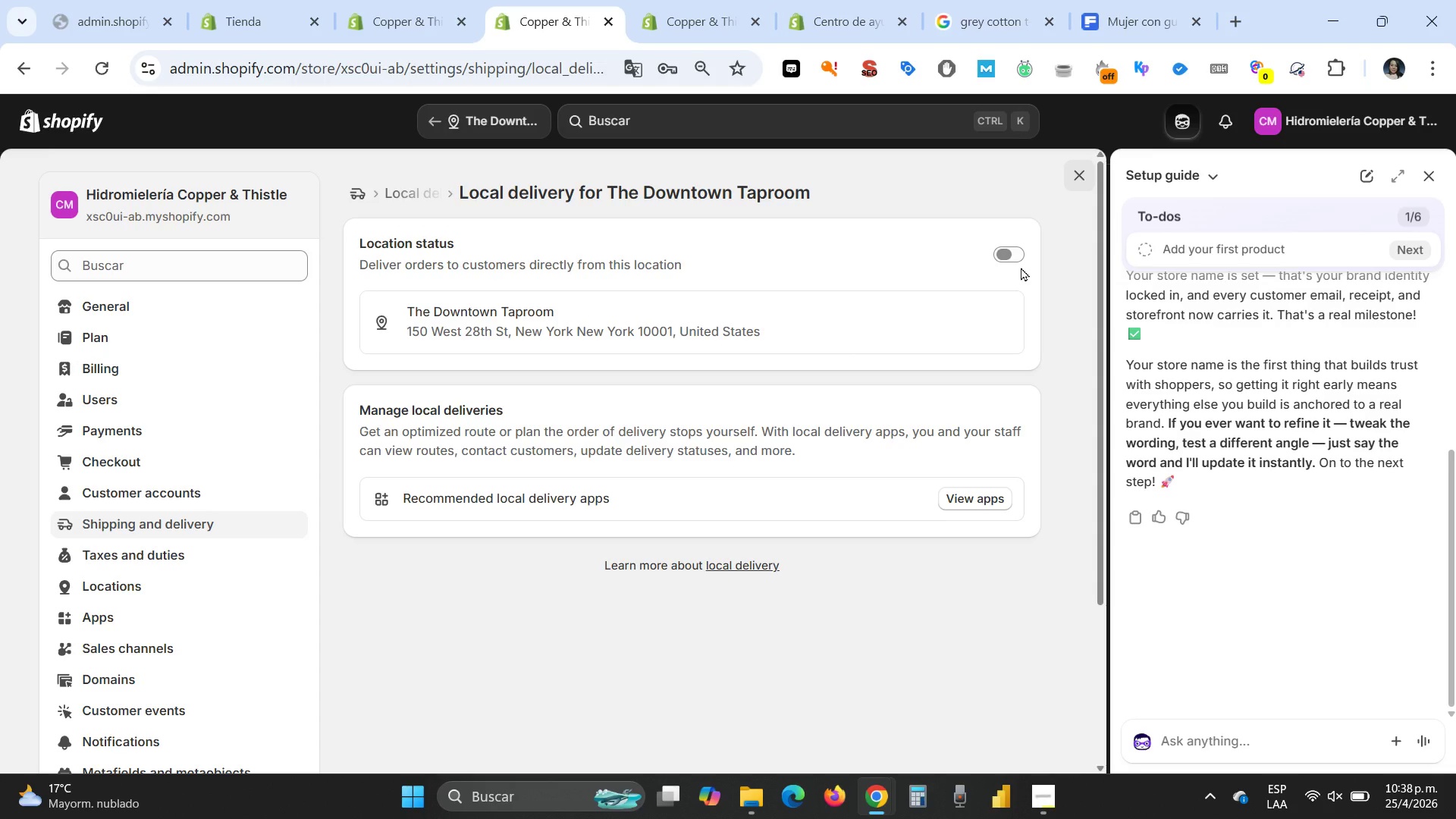 
left_click([1078, 175])
 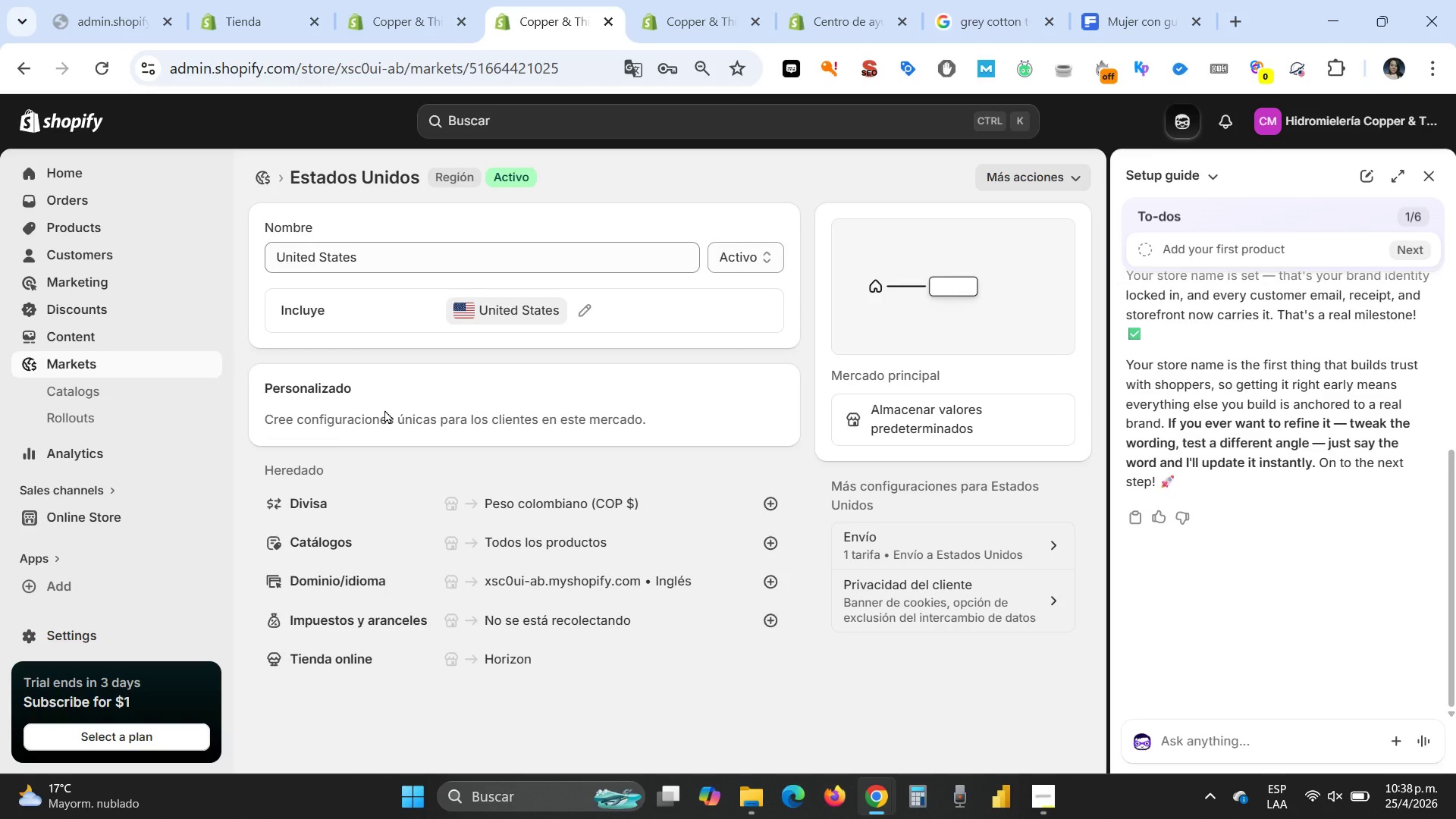 
wait(9.88)
 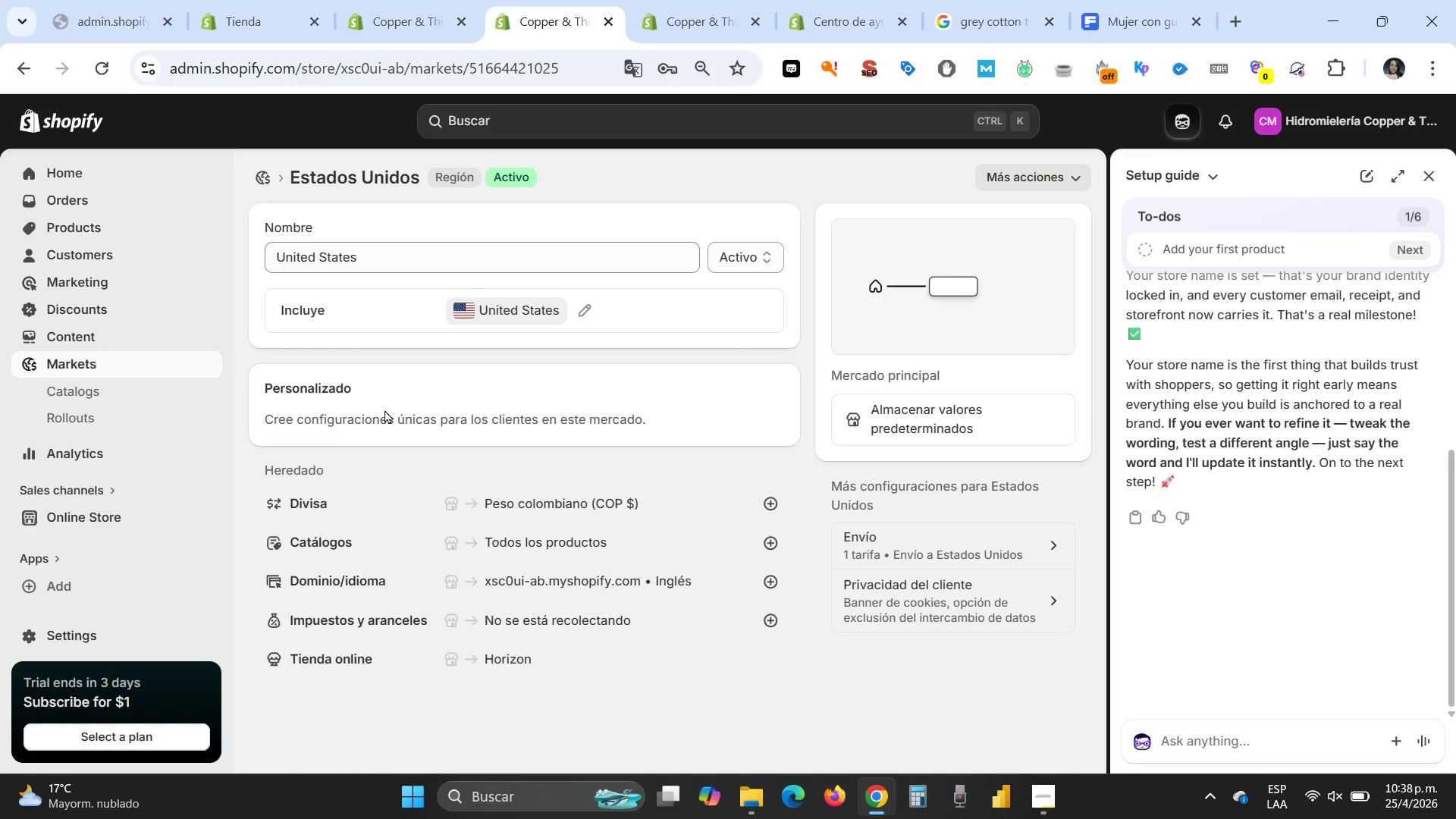 
left_click([72, 639])
 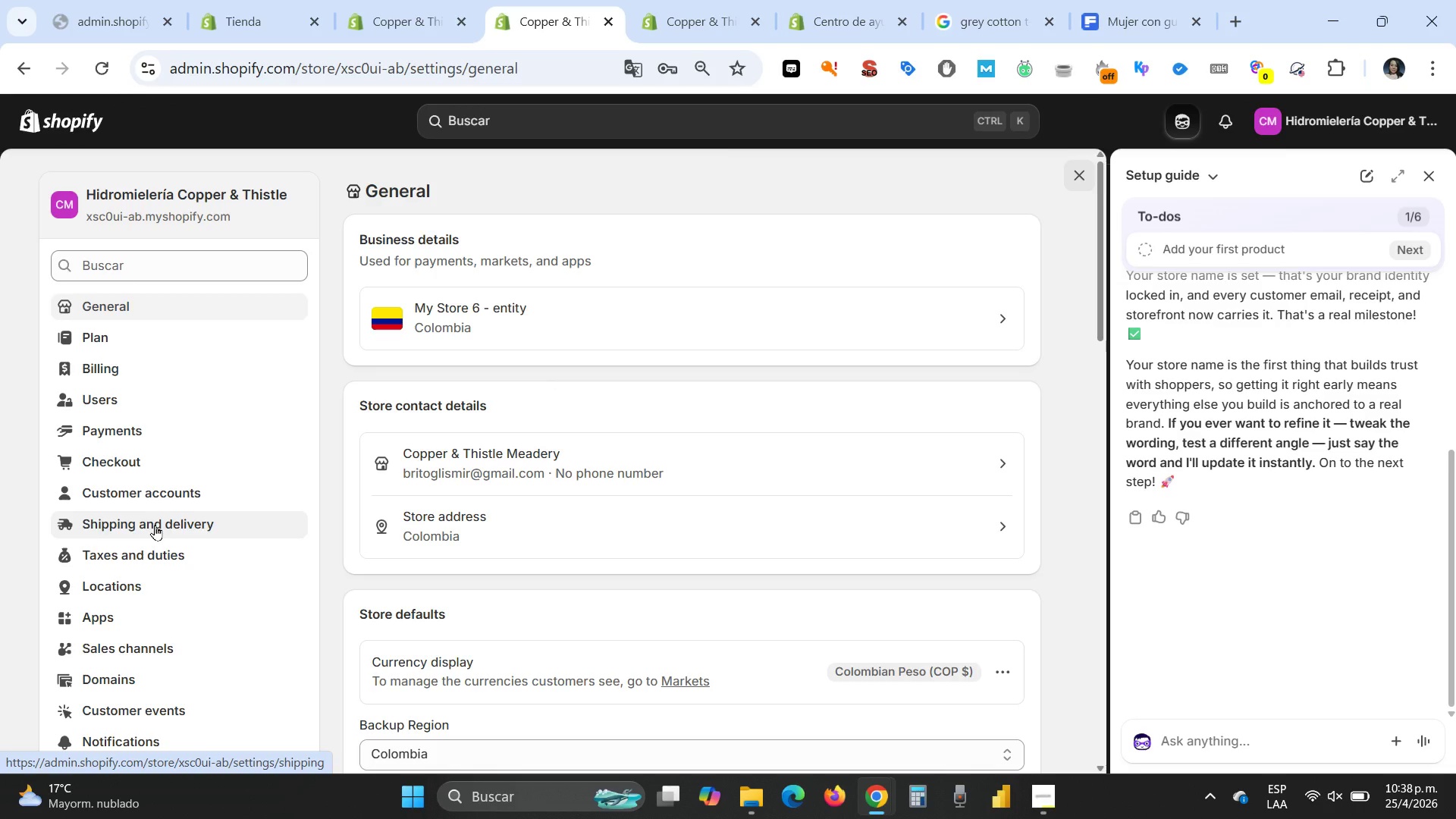 
wait(7.36)
 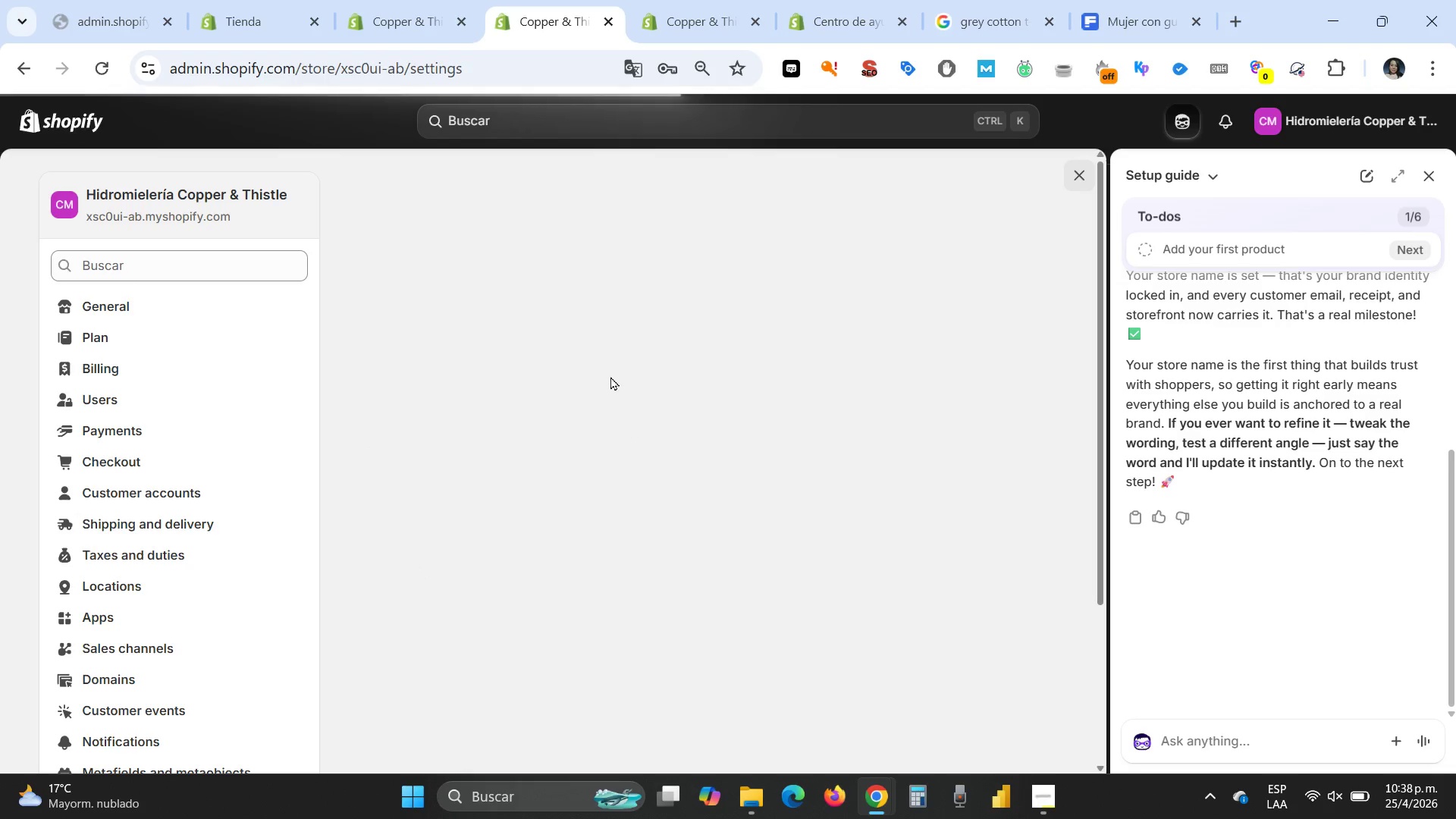 
scroll: coordinate [516, 487], scroll_direction: down, amount: 5.0
 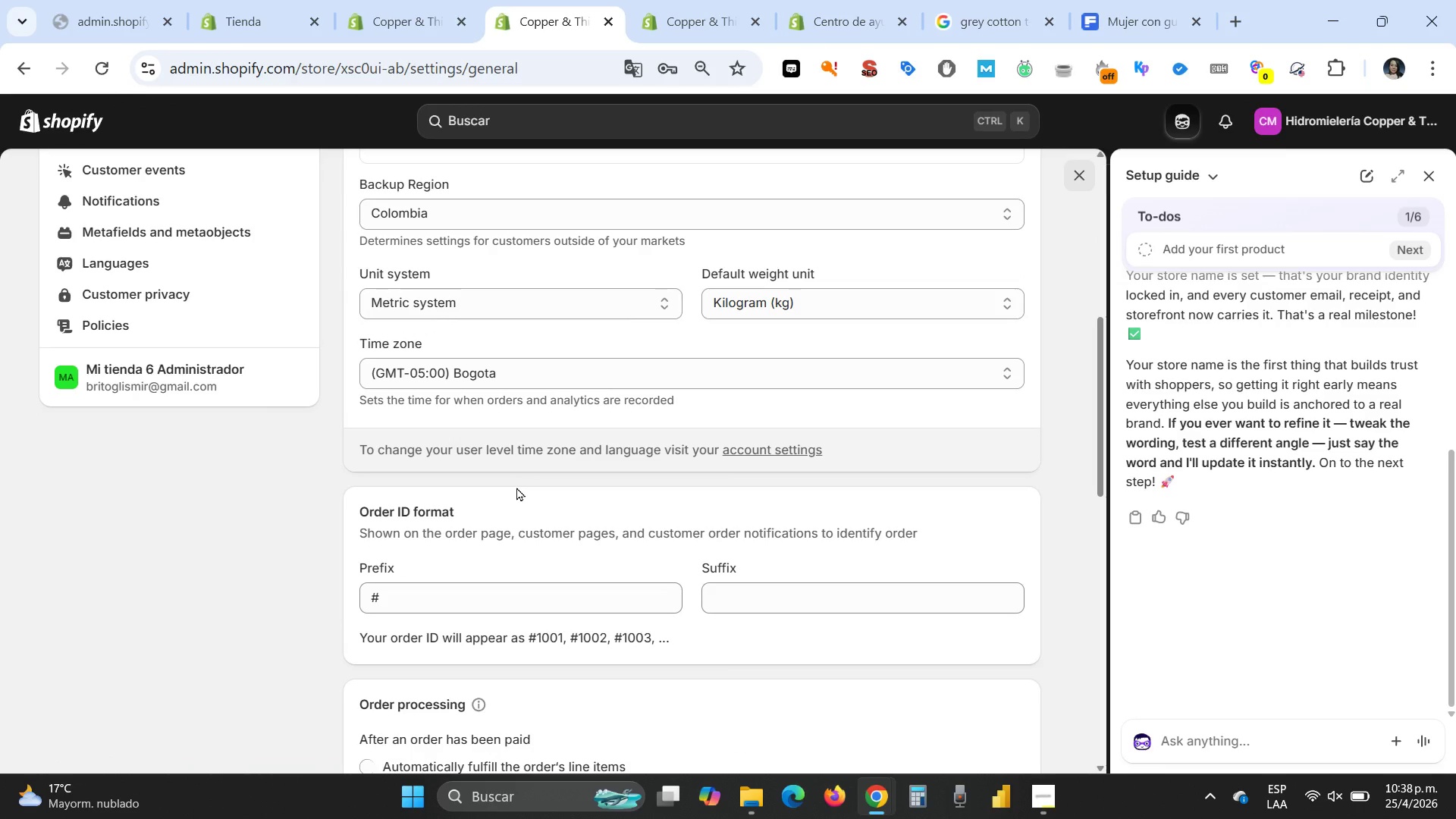 
scroll: coordinate [516, 487], scroll_direction: up, amount: 4.0
 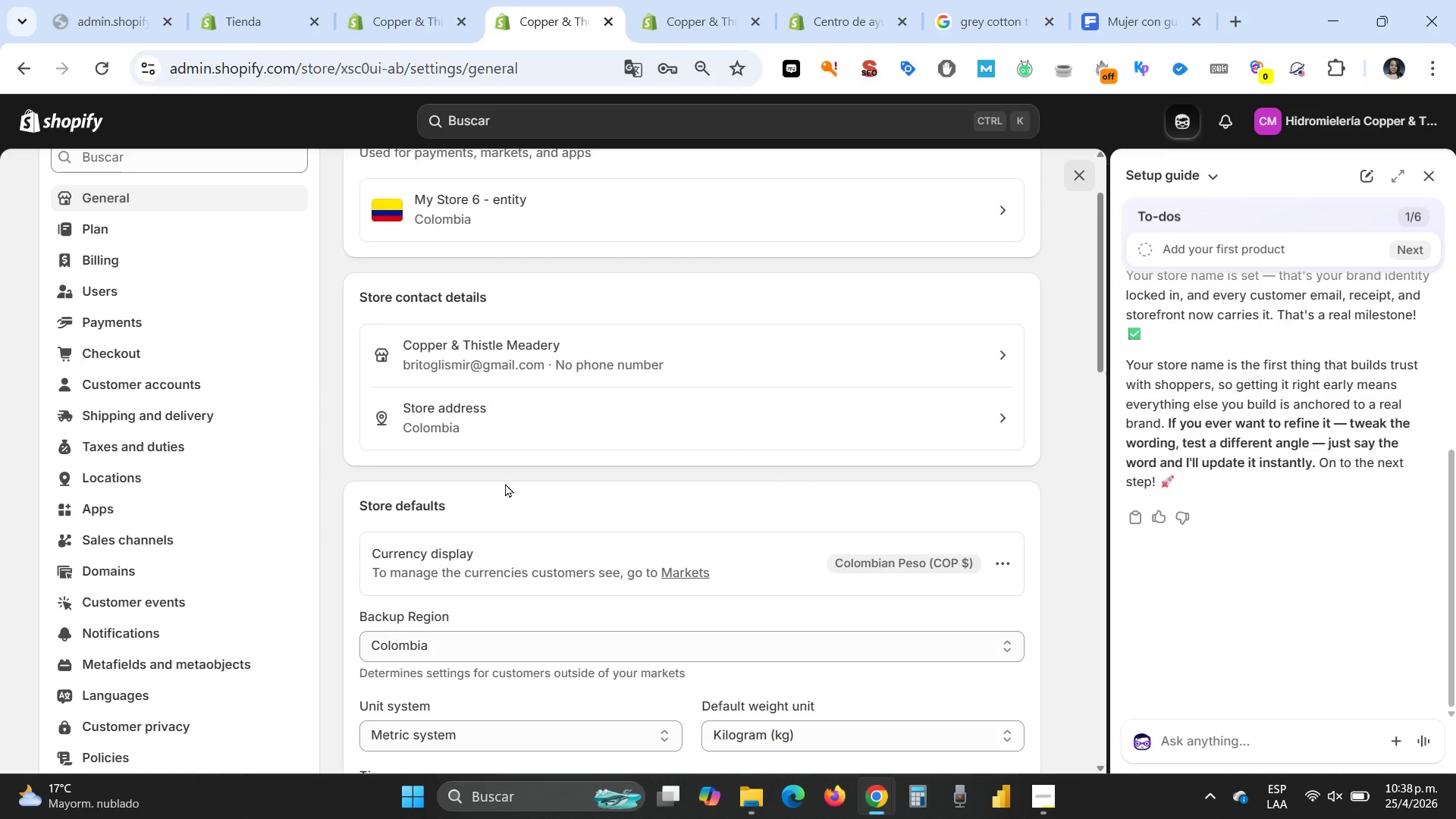 
wait(8.22)
 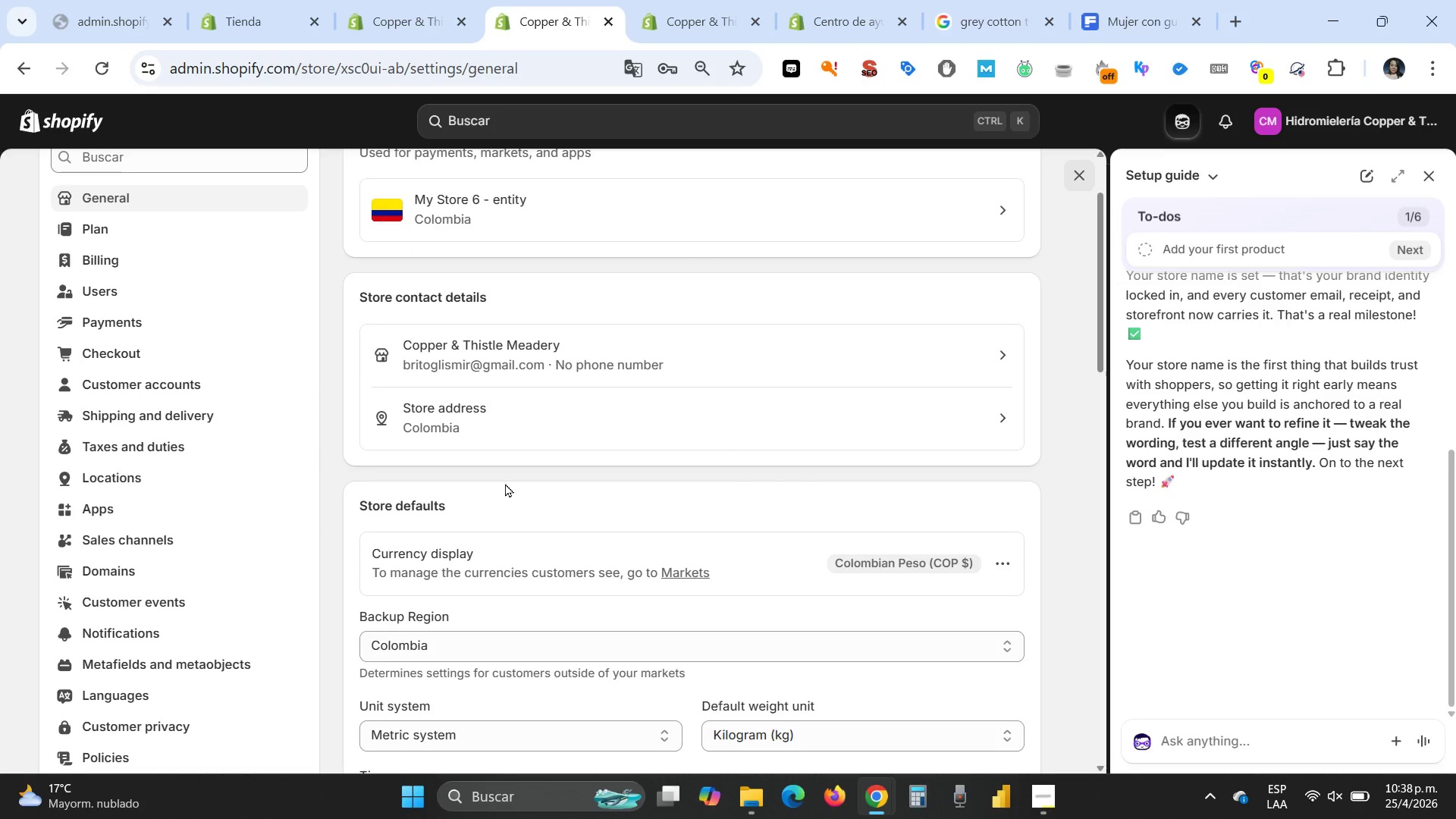 
left_click([133, 426])
 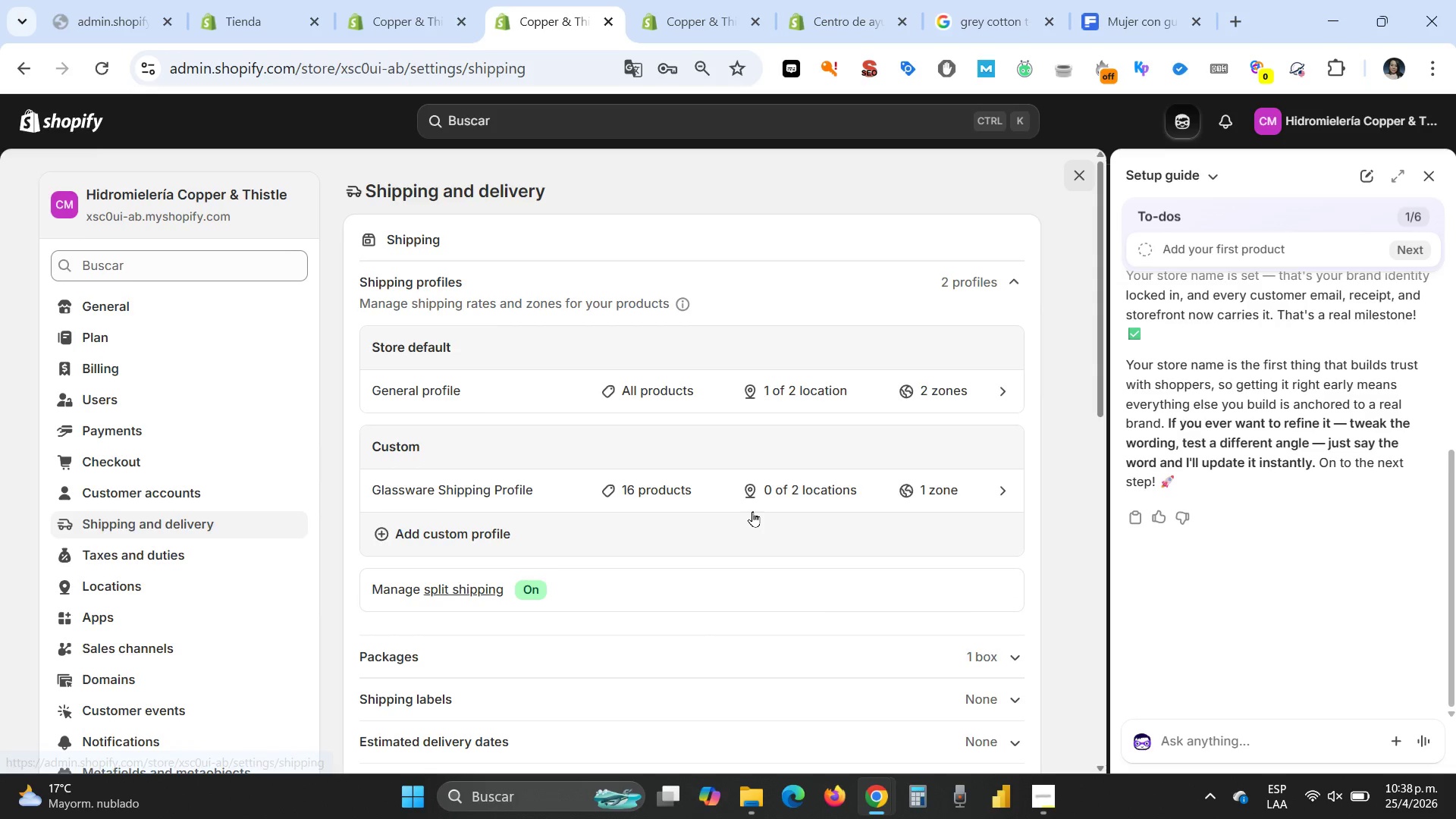 
scroll: coordinate [752, 499], scroll_direction: down, amount: 4.0
 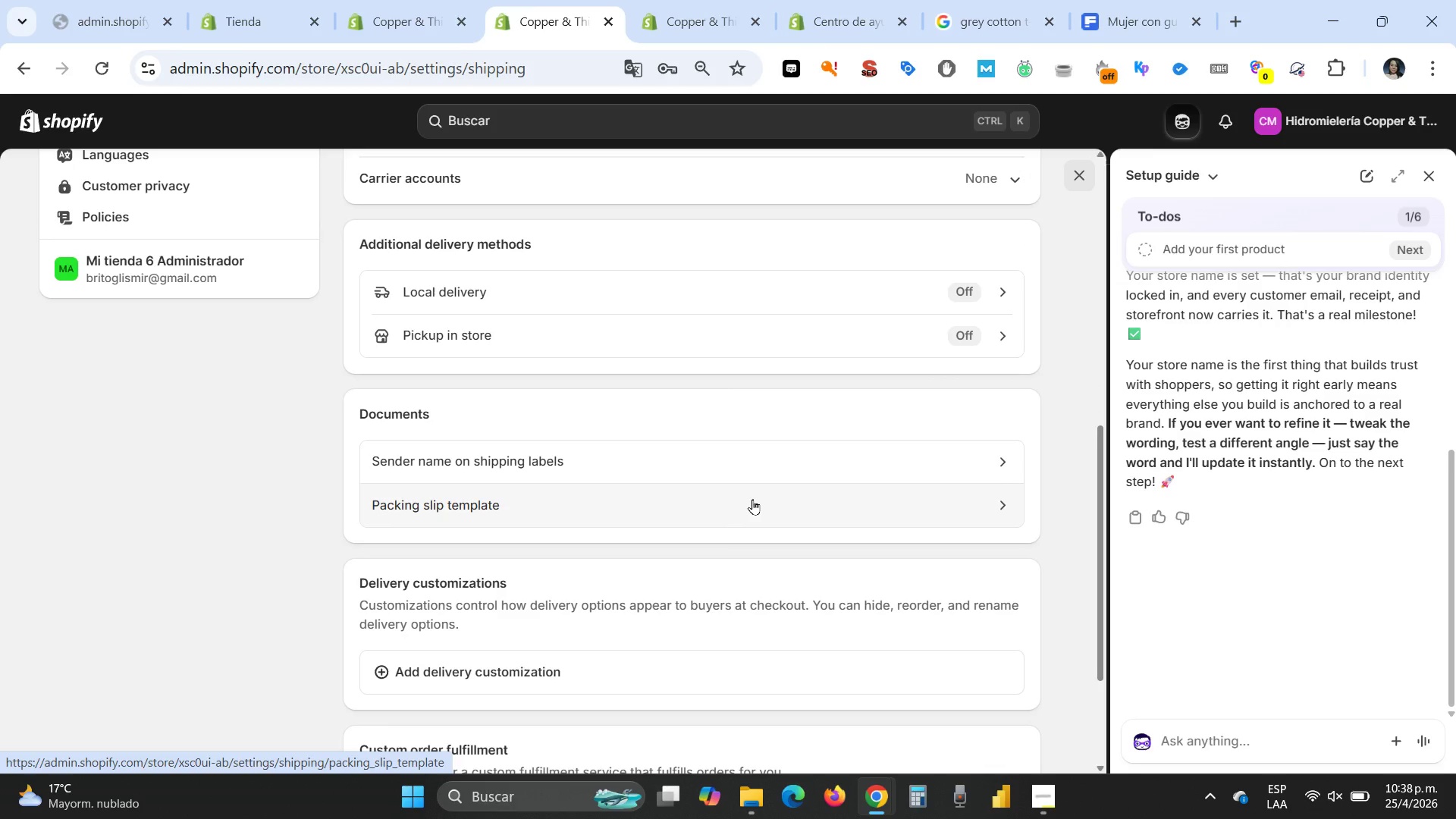 
scroll: coordinate [752, 499], scroll_direction: up, amount: 3.0
 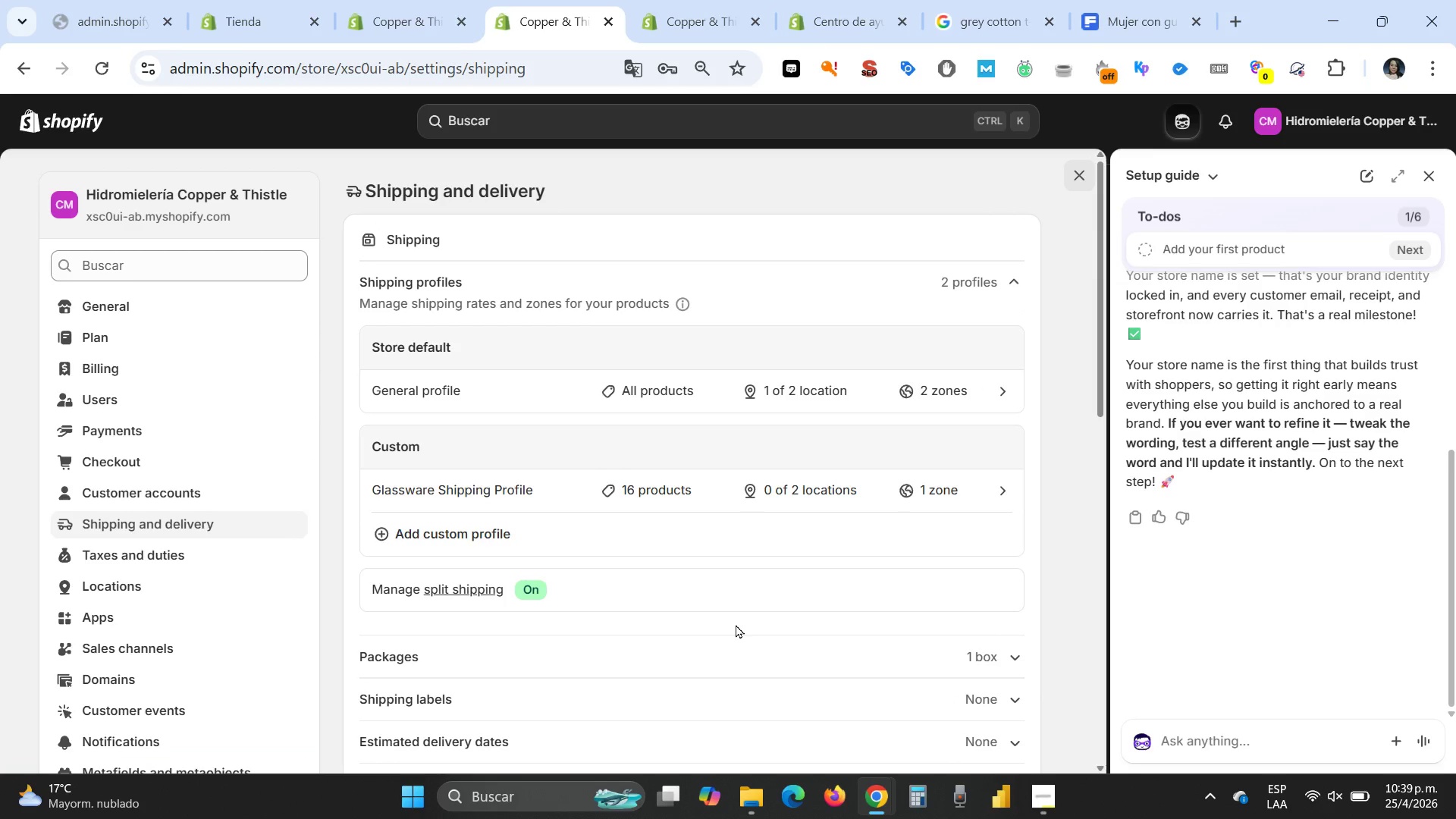 
scroll: coordinate [736, 624], scroll_direction: down, amount: 2.0
 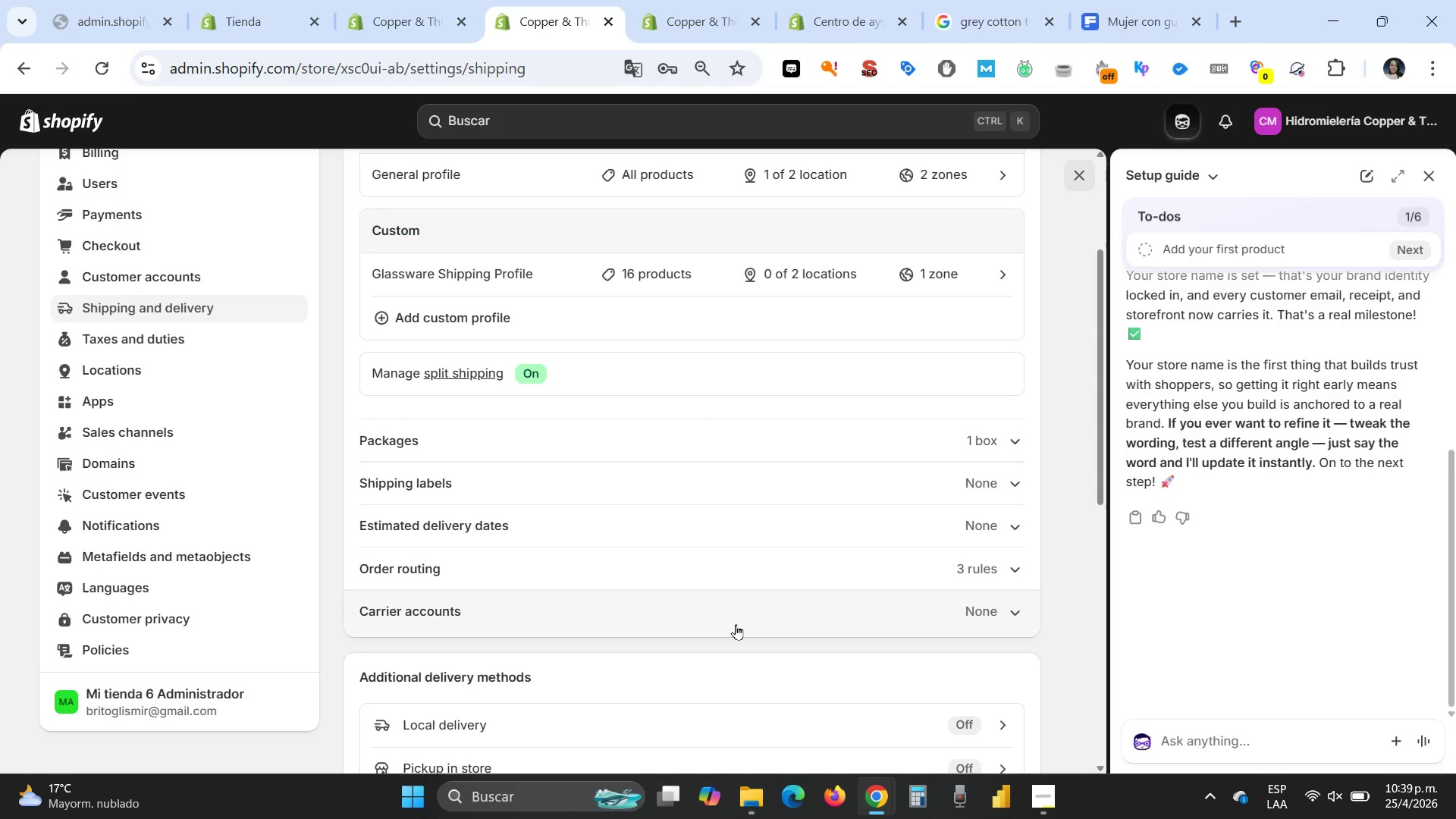 
wait(6.39)
 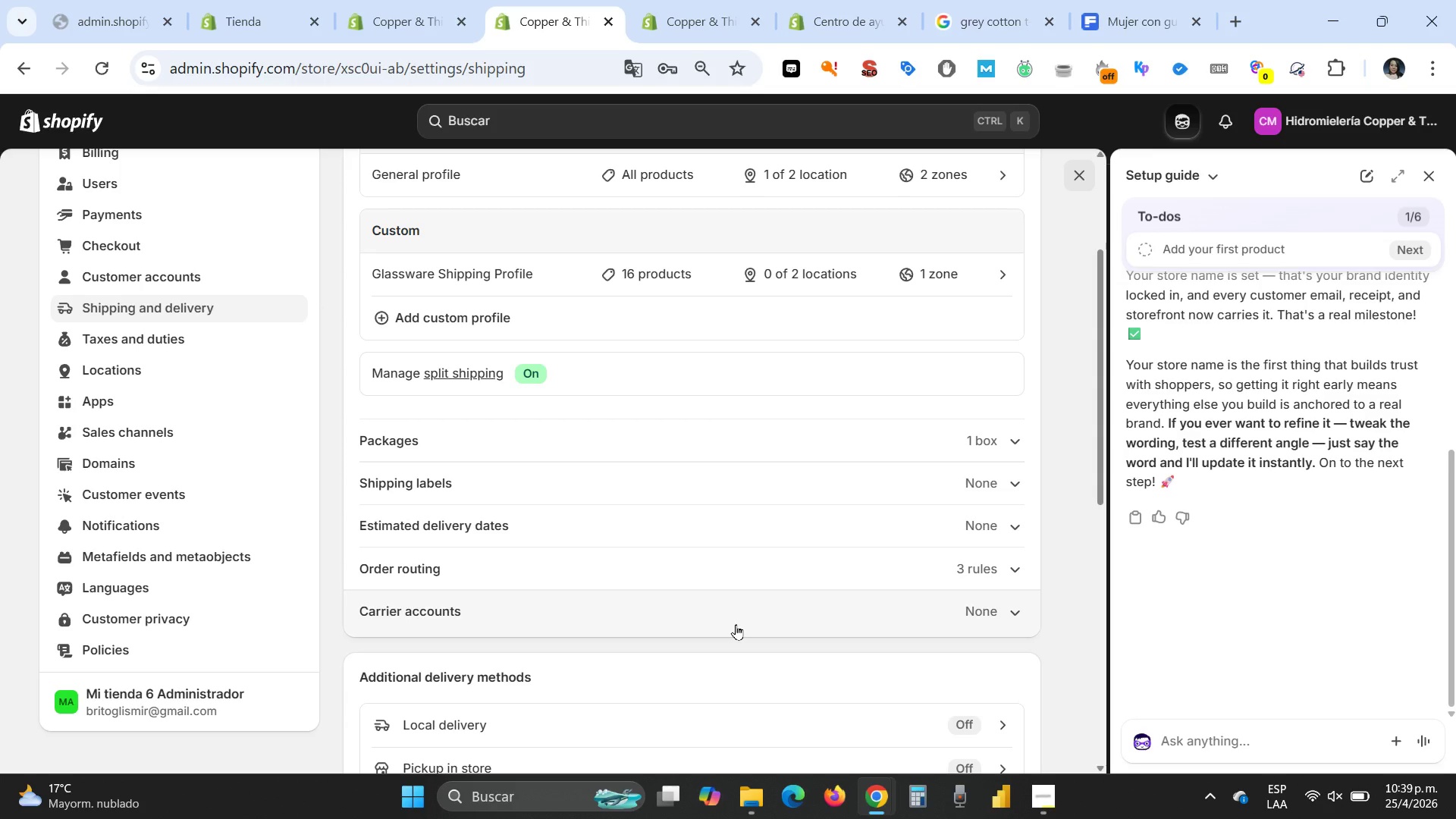 
scroll: coordinate [736, 624], scroll_direction: down, amount: 2.0
 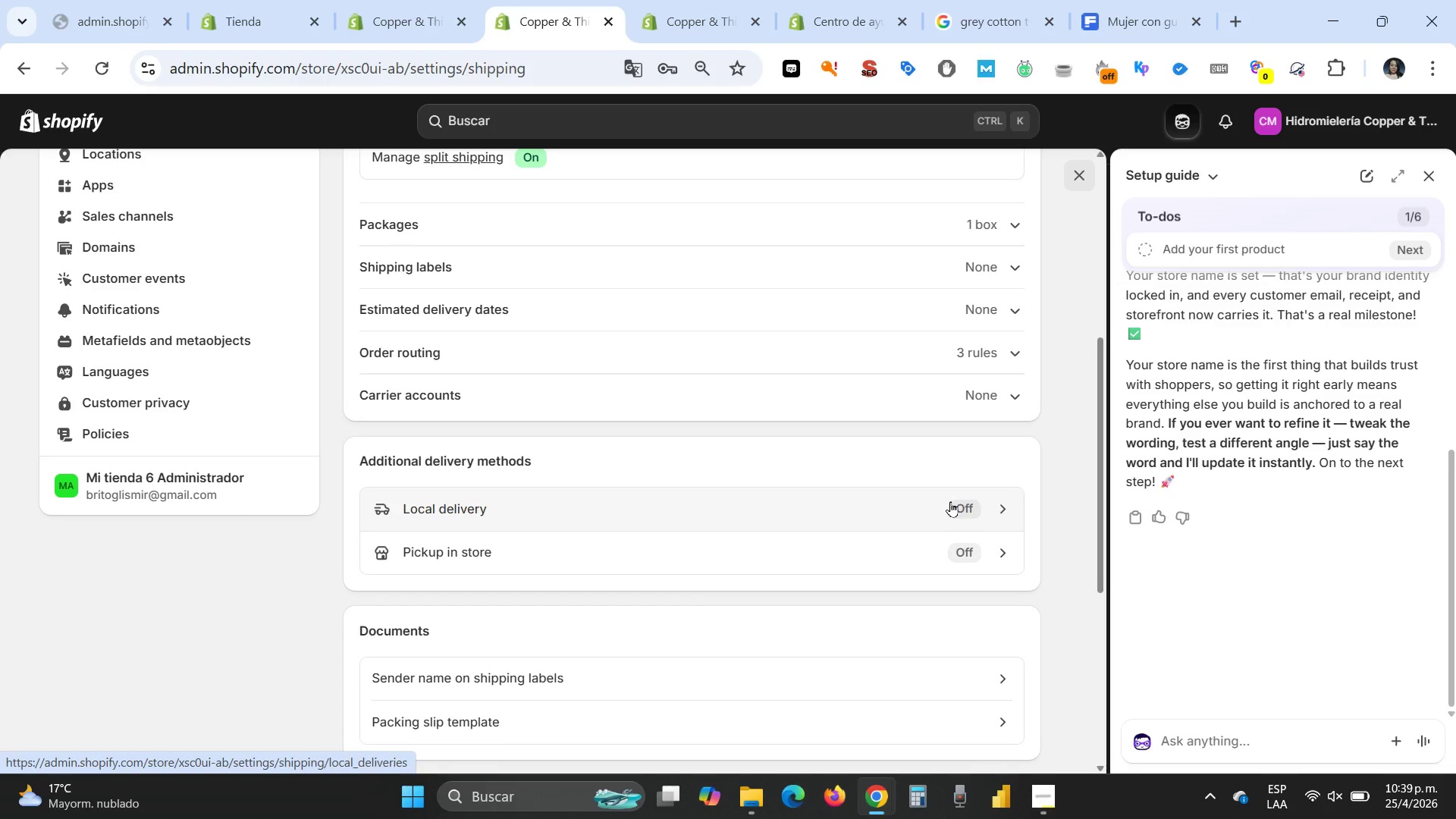 
wait(5.15)
 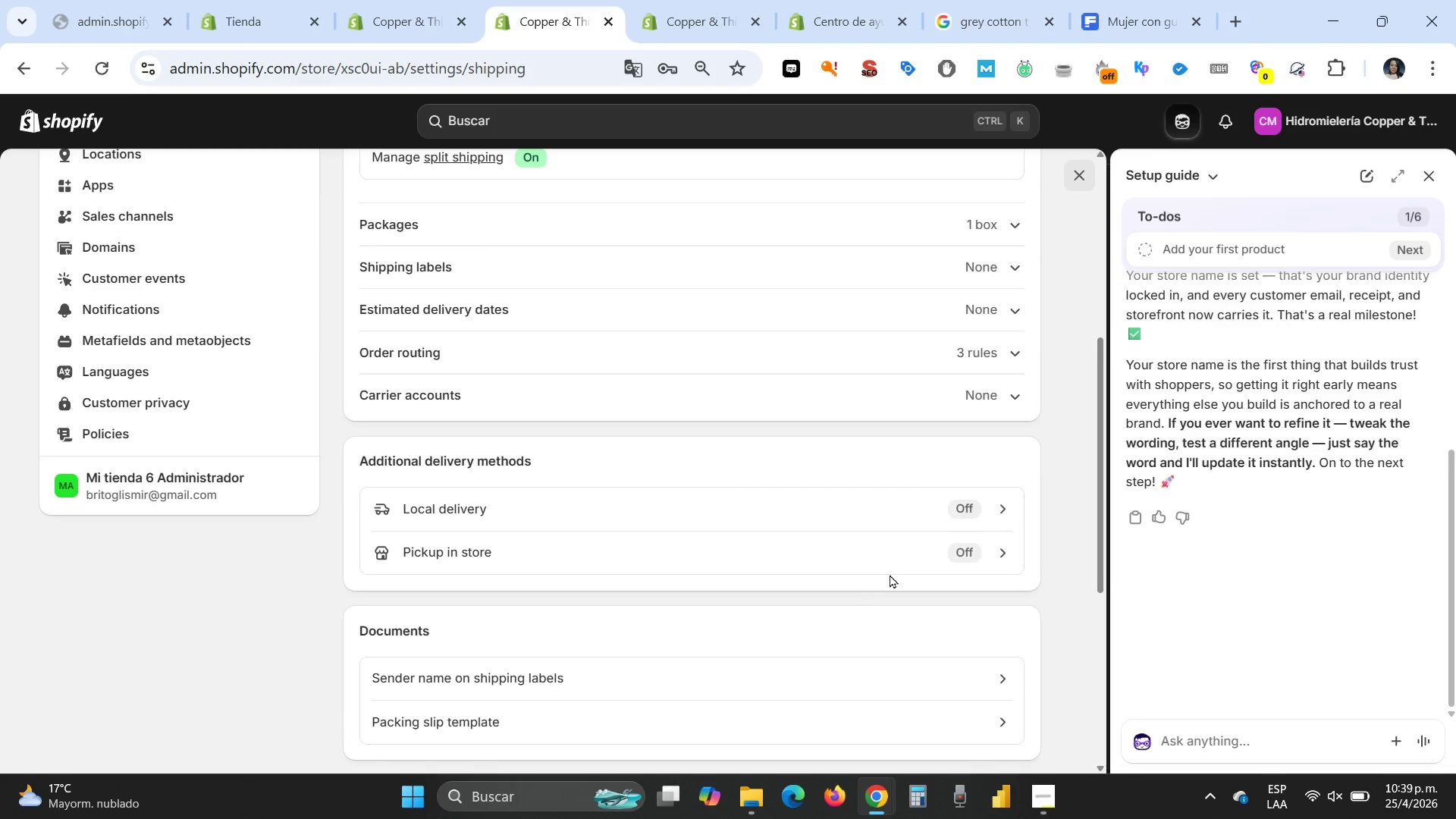 
left_click([937, 501])
 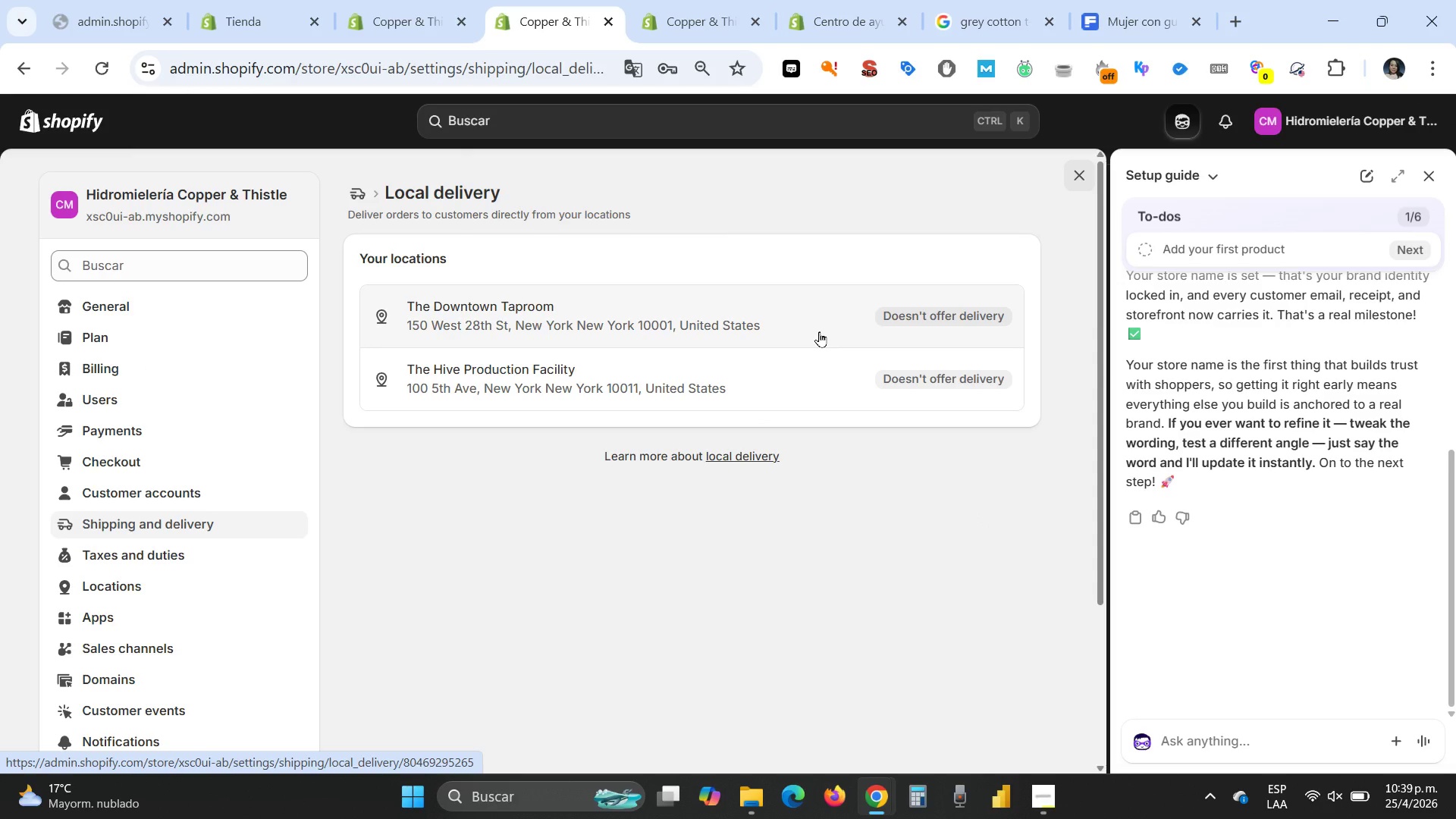 
wait(5.28)
 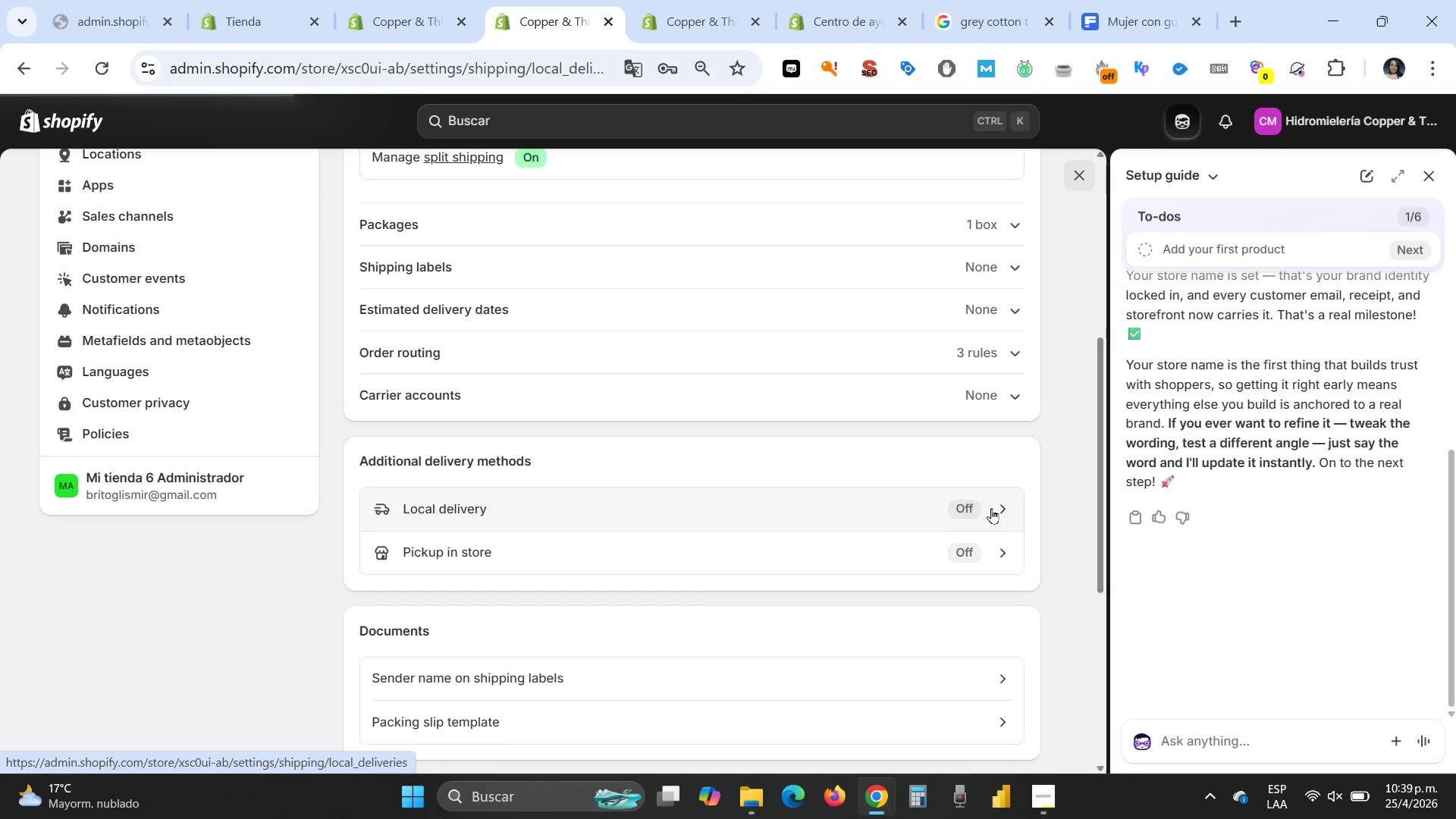 
left_click([819, 331])
 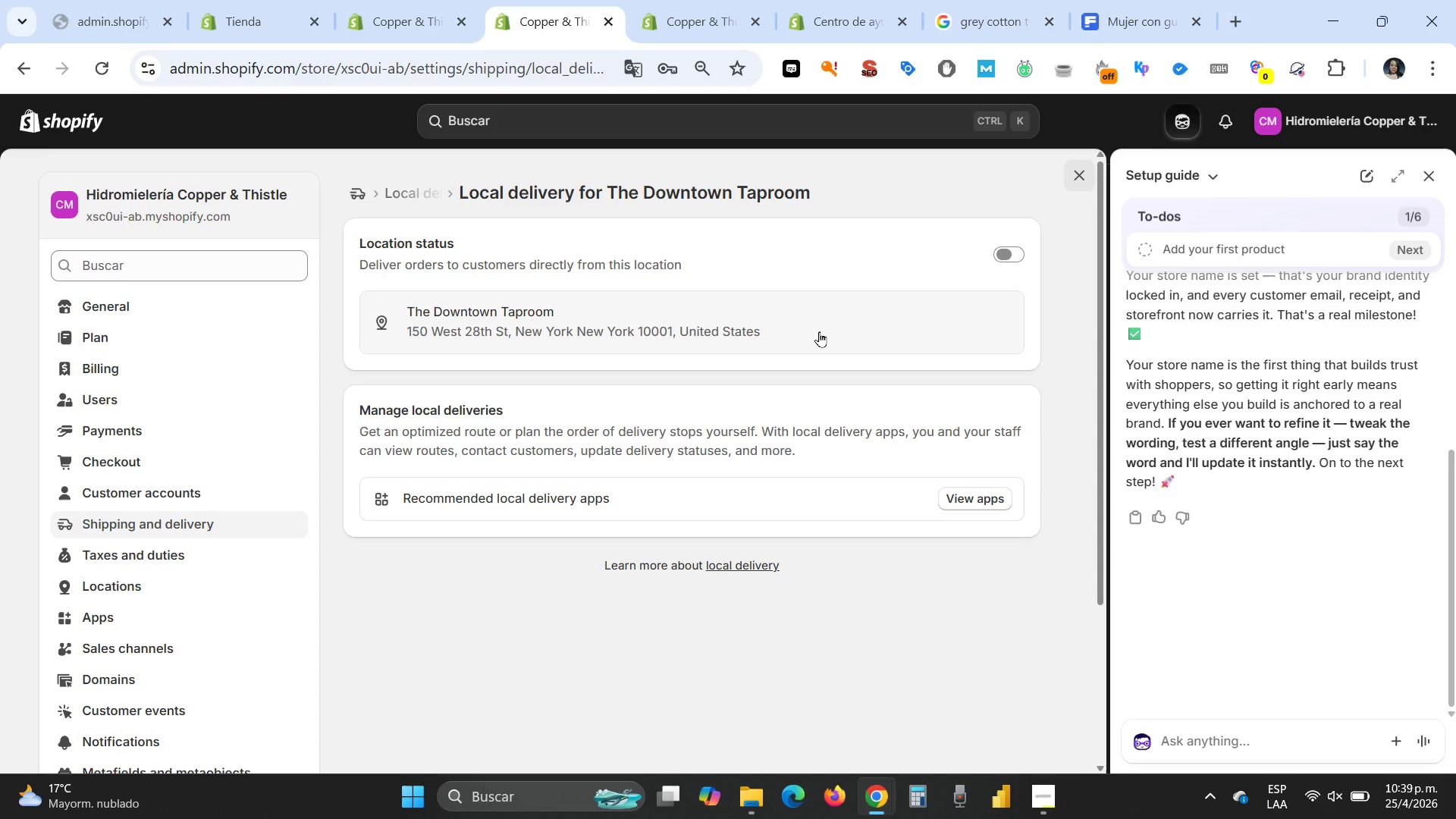 
left_click([1009, 256])
 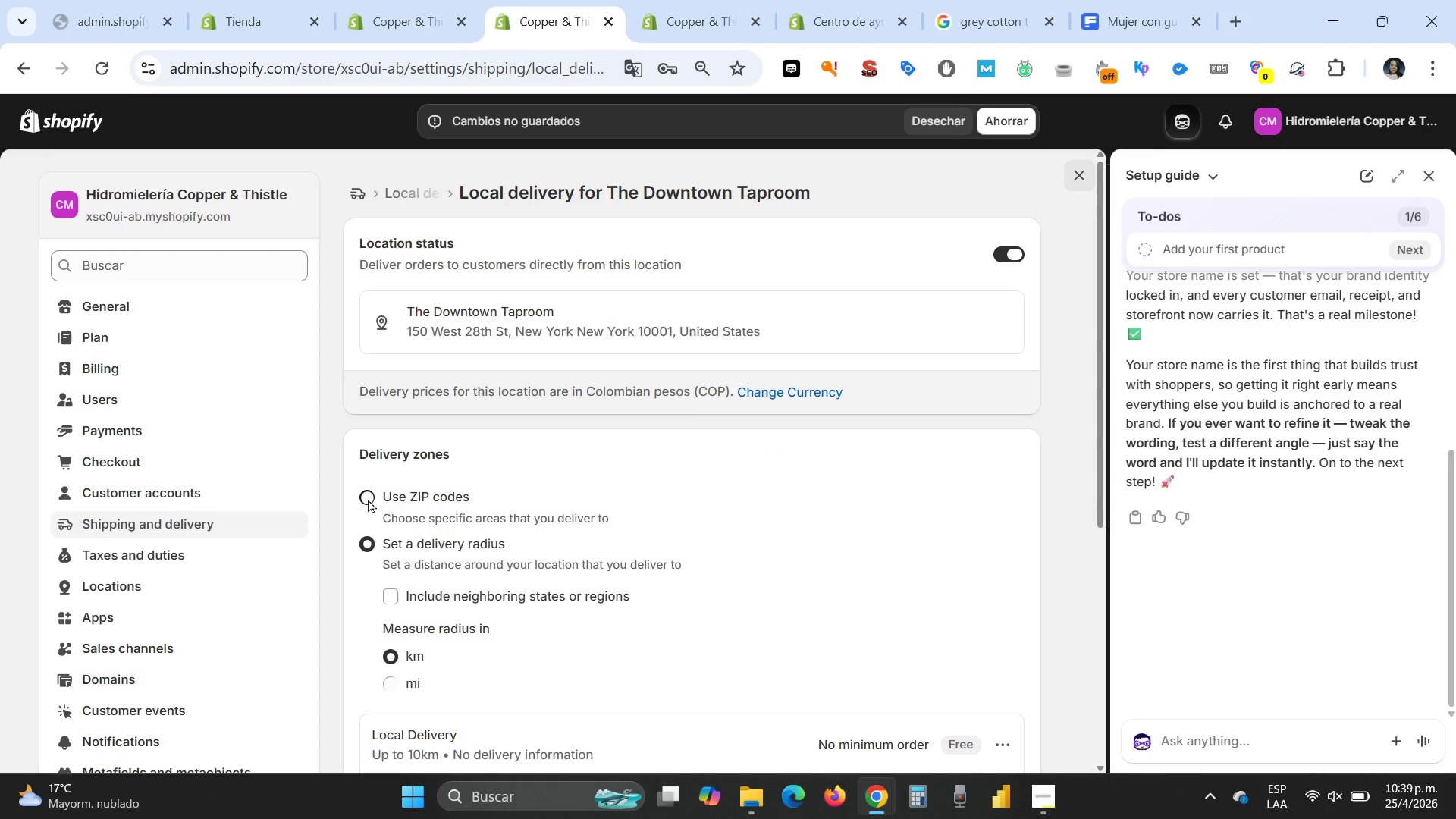 
scroll: coordinate [655, 449], scroll_direction: down, amount: 2.0
 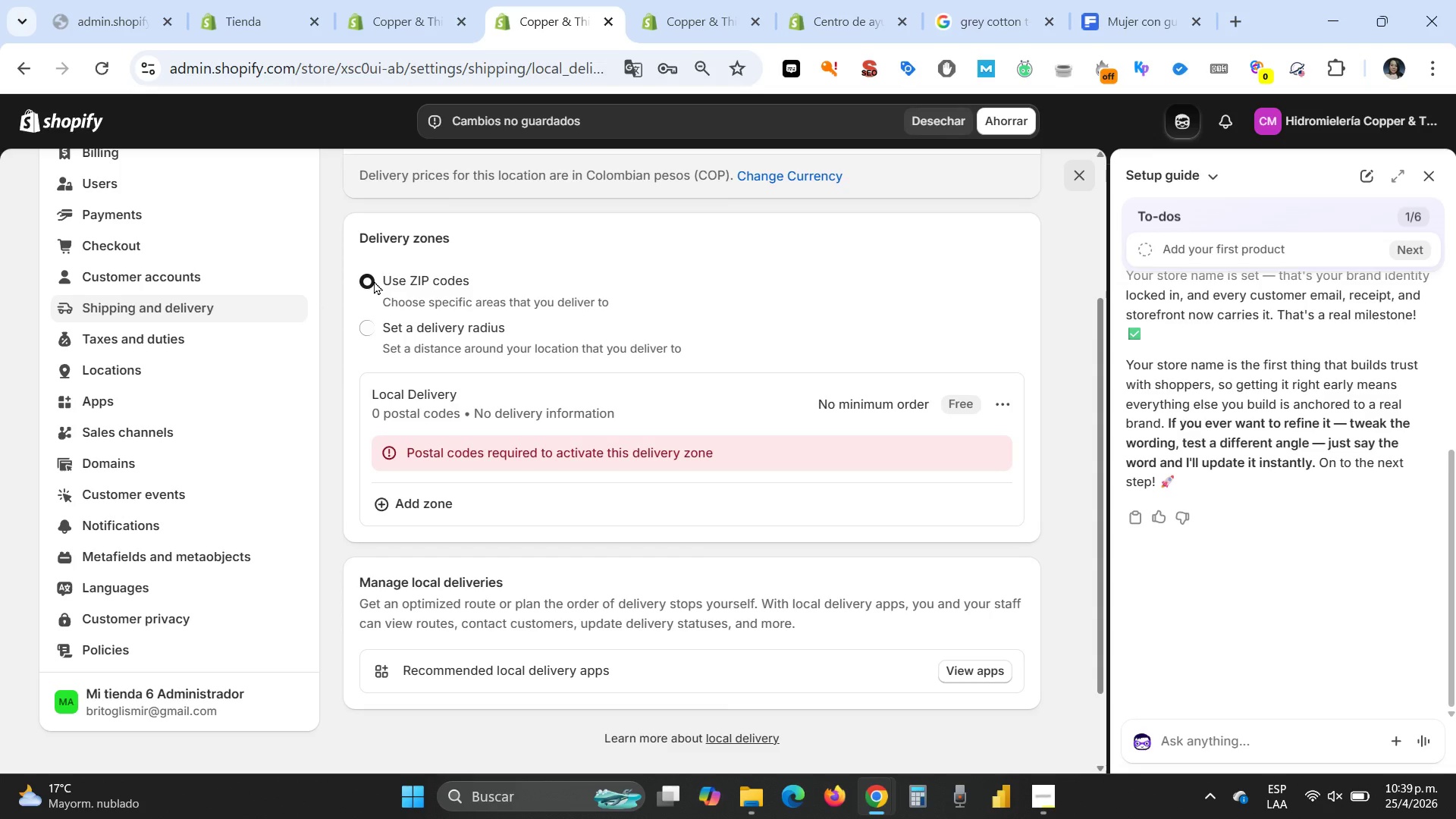 
wait(18.24)
 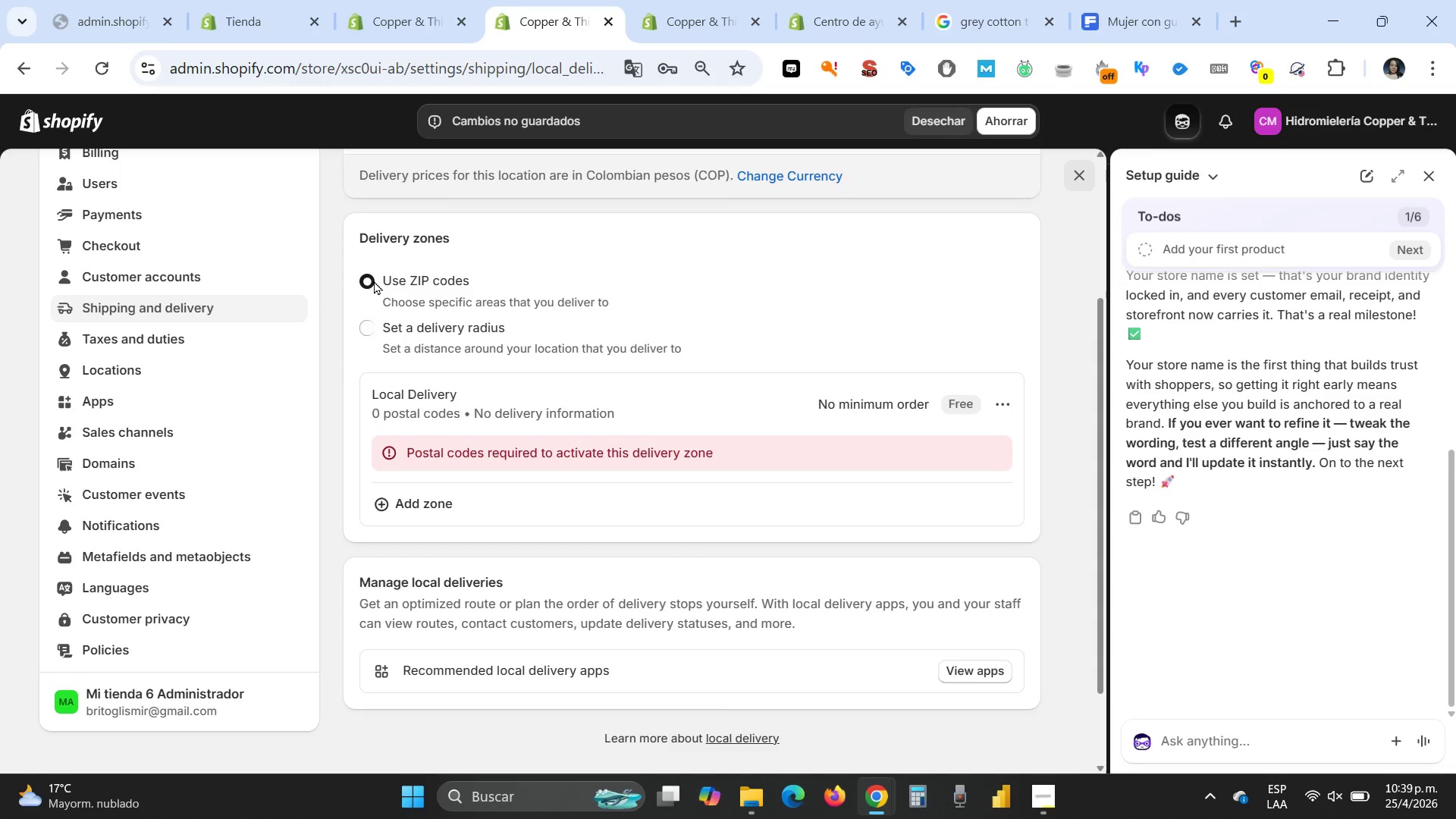 
left_click([1007, 119])
 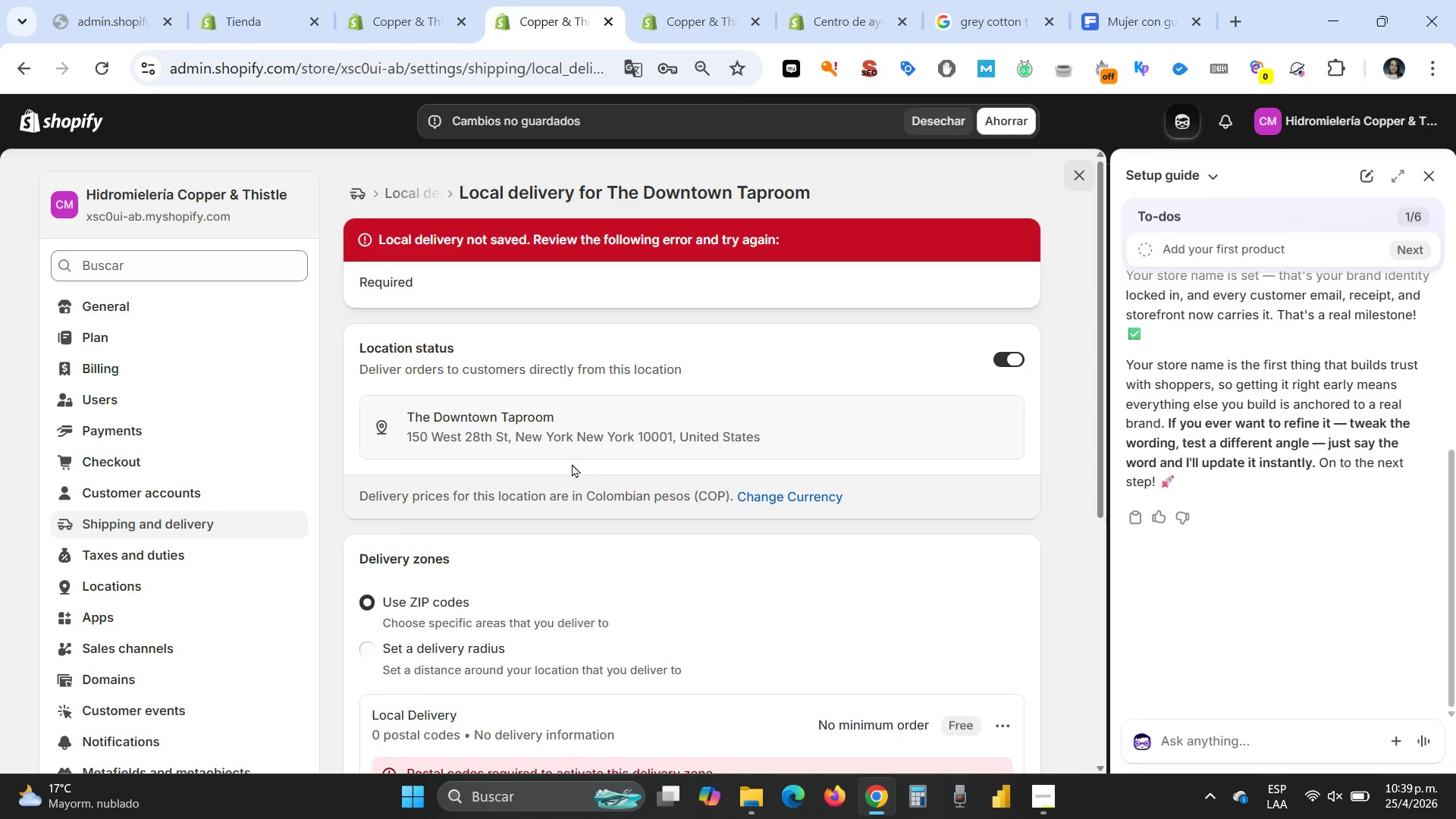 
scroll: coordinate [572, 463], scroll_direction: down, amount: 3.0
 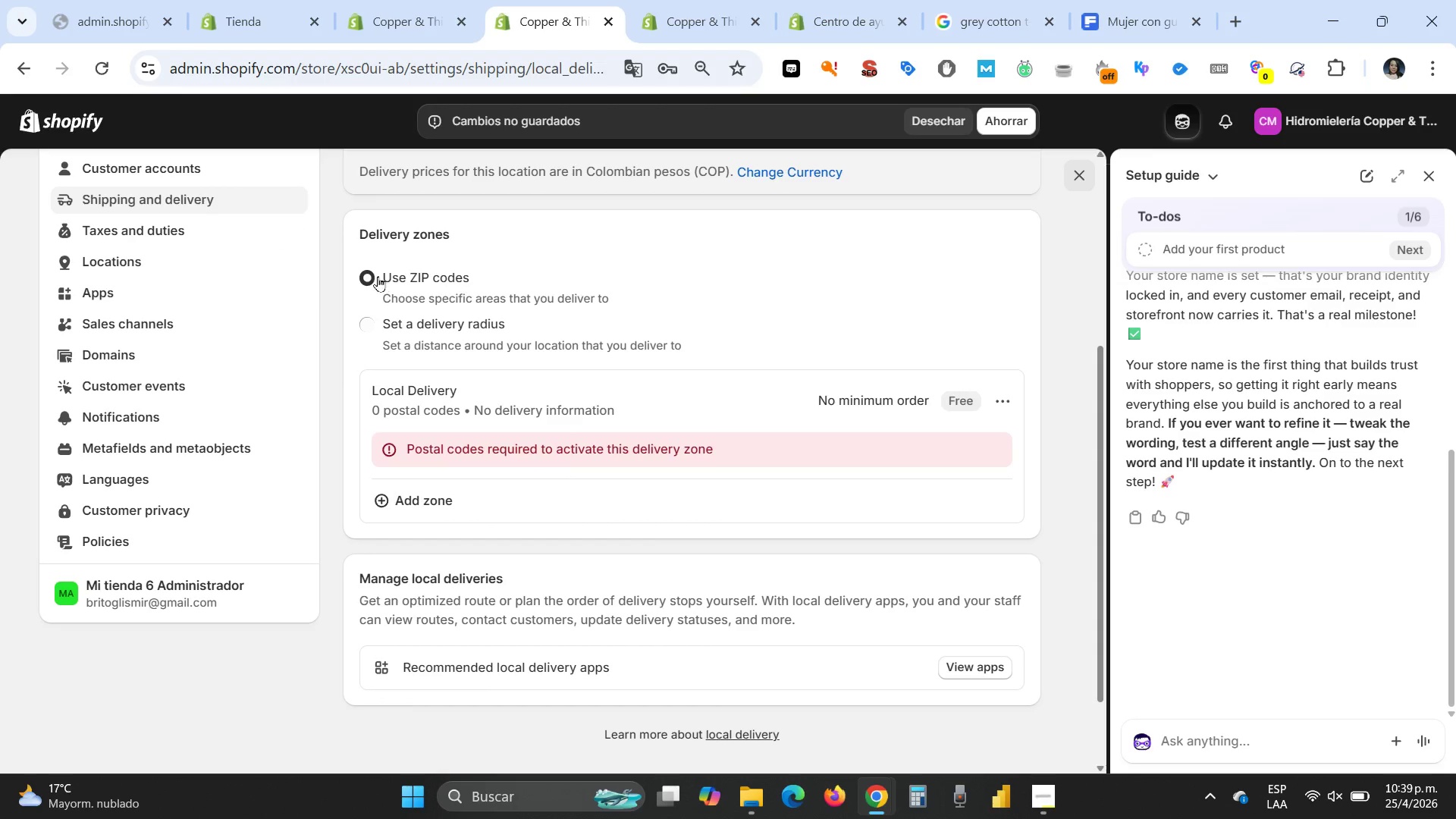 
left_click([360, 280])
 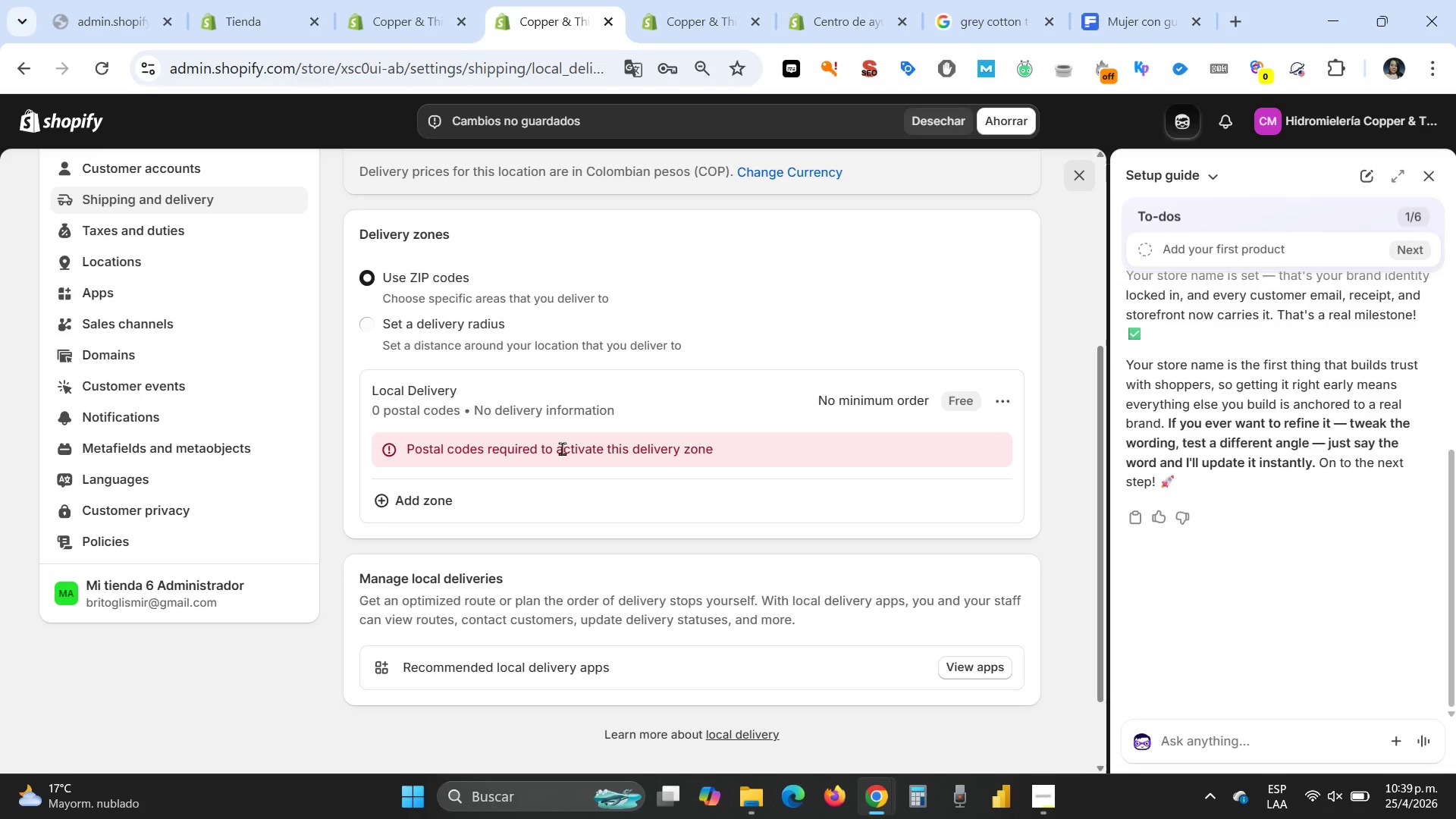 
wait(8.89)
 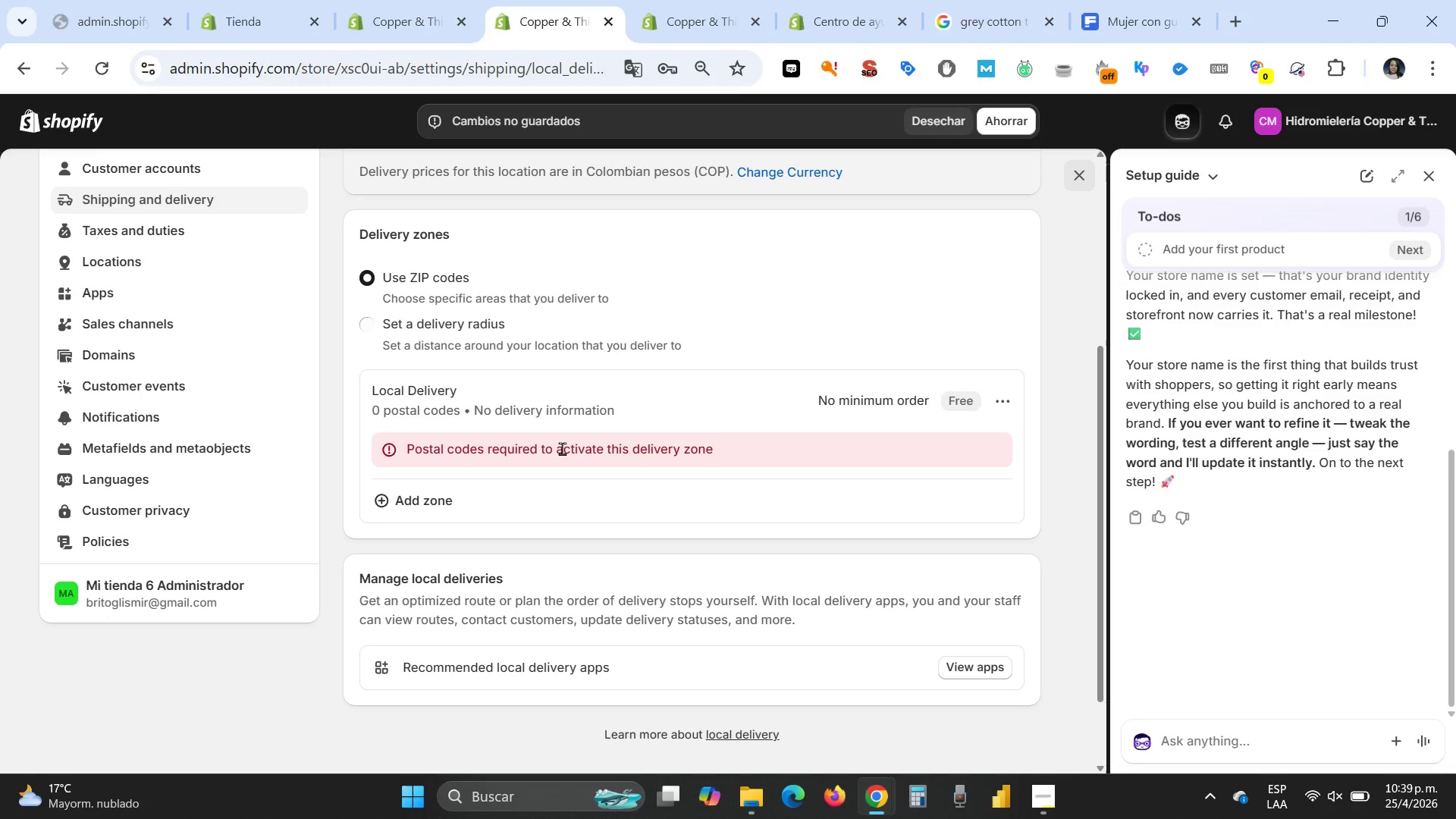 
scroll: coordinate [754, 442], scroll_direction: up, amount: 2.0
 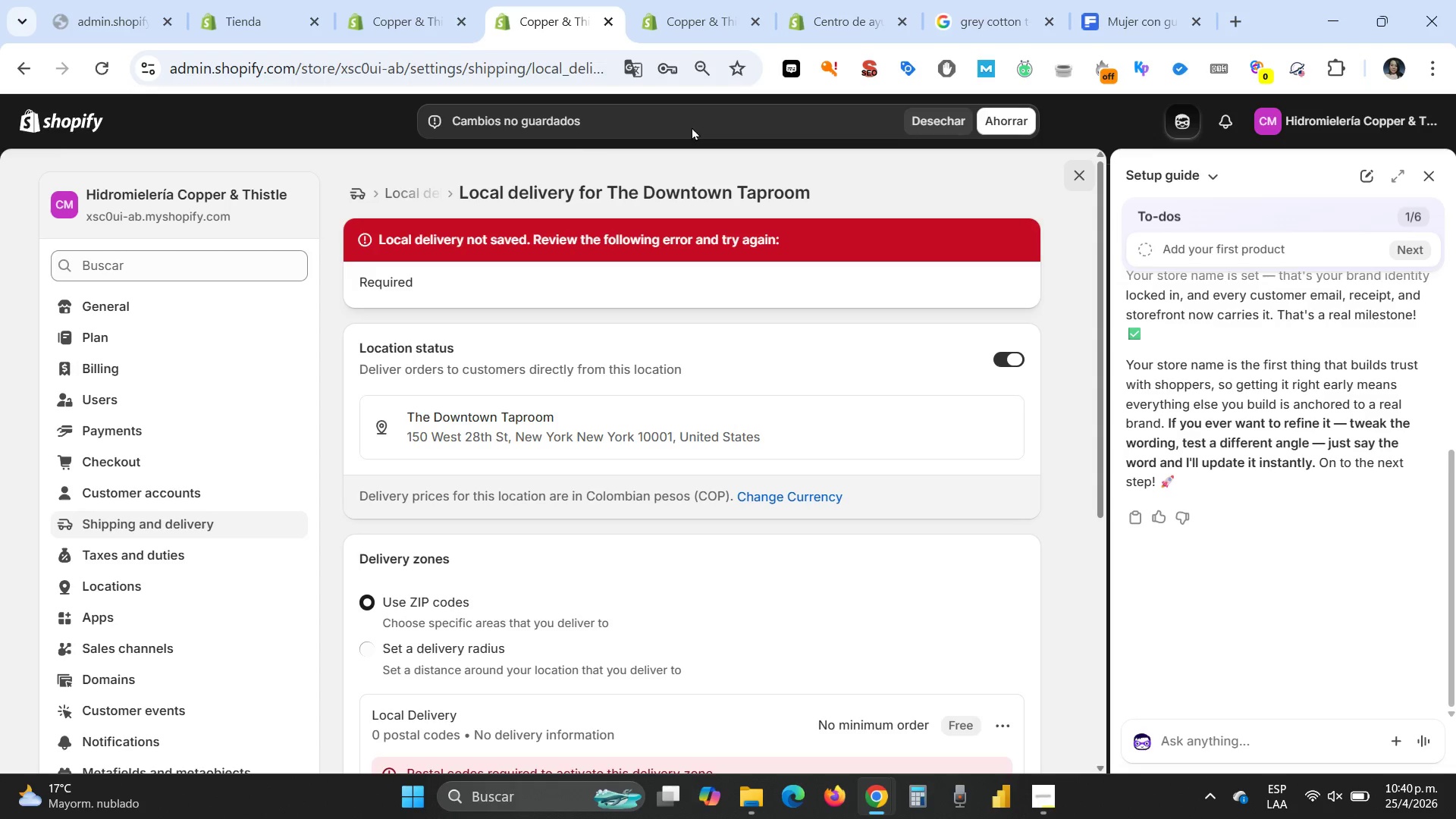 
left_click([635, 70])
 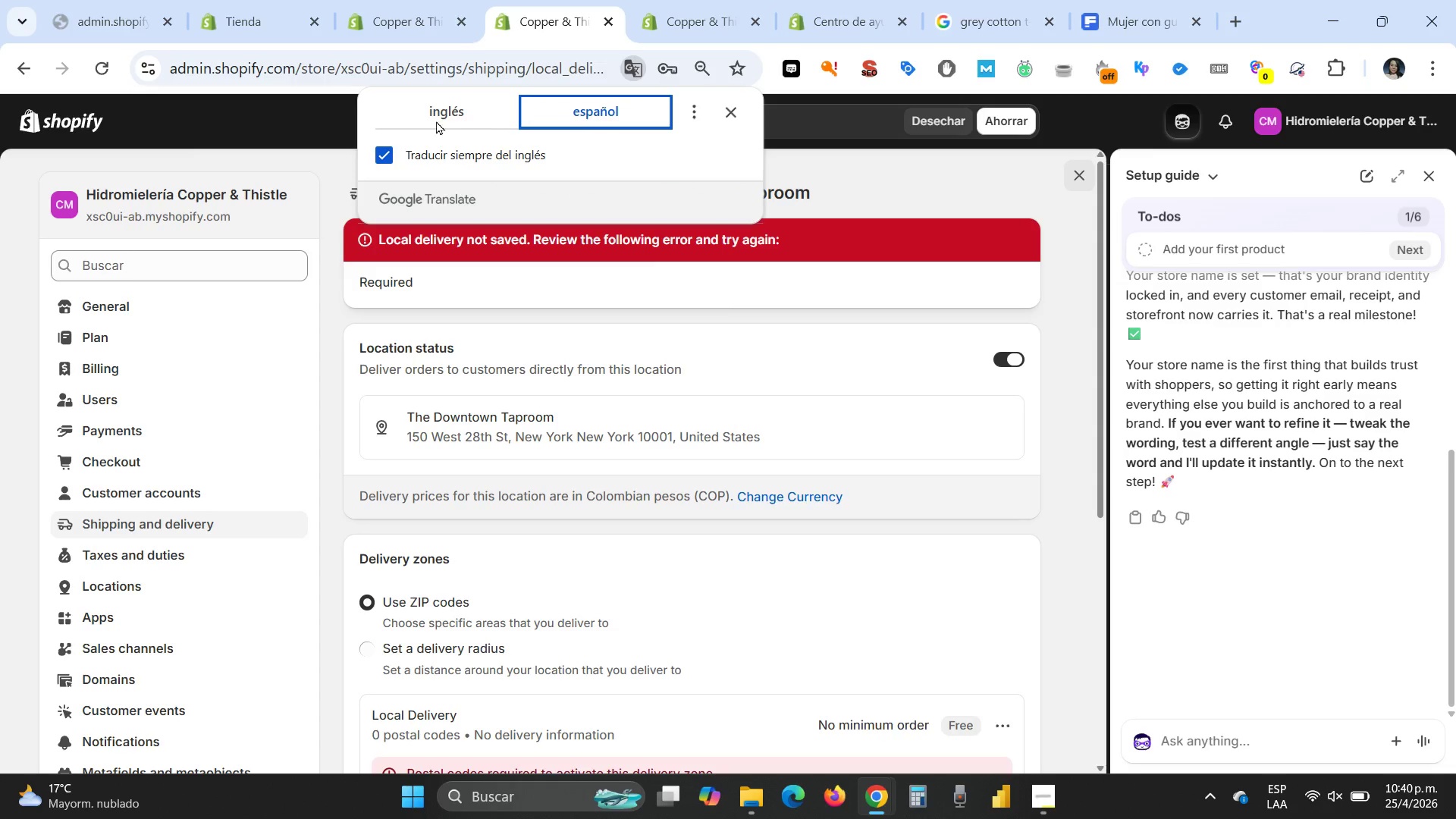 
left_click([437, 99])
 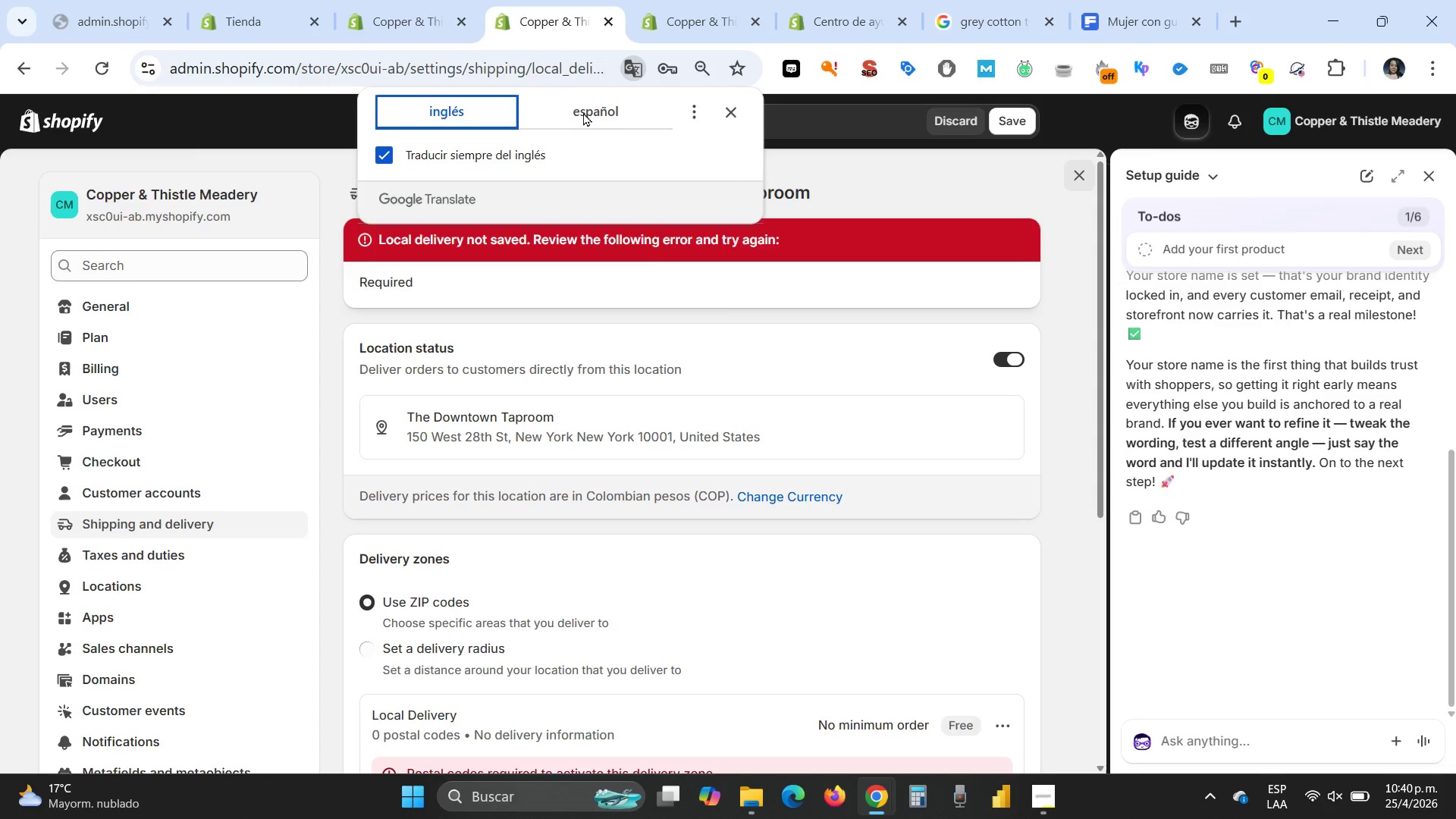 
left_click([585, 112])
 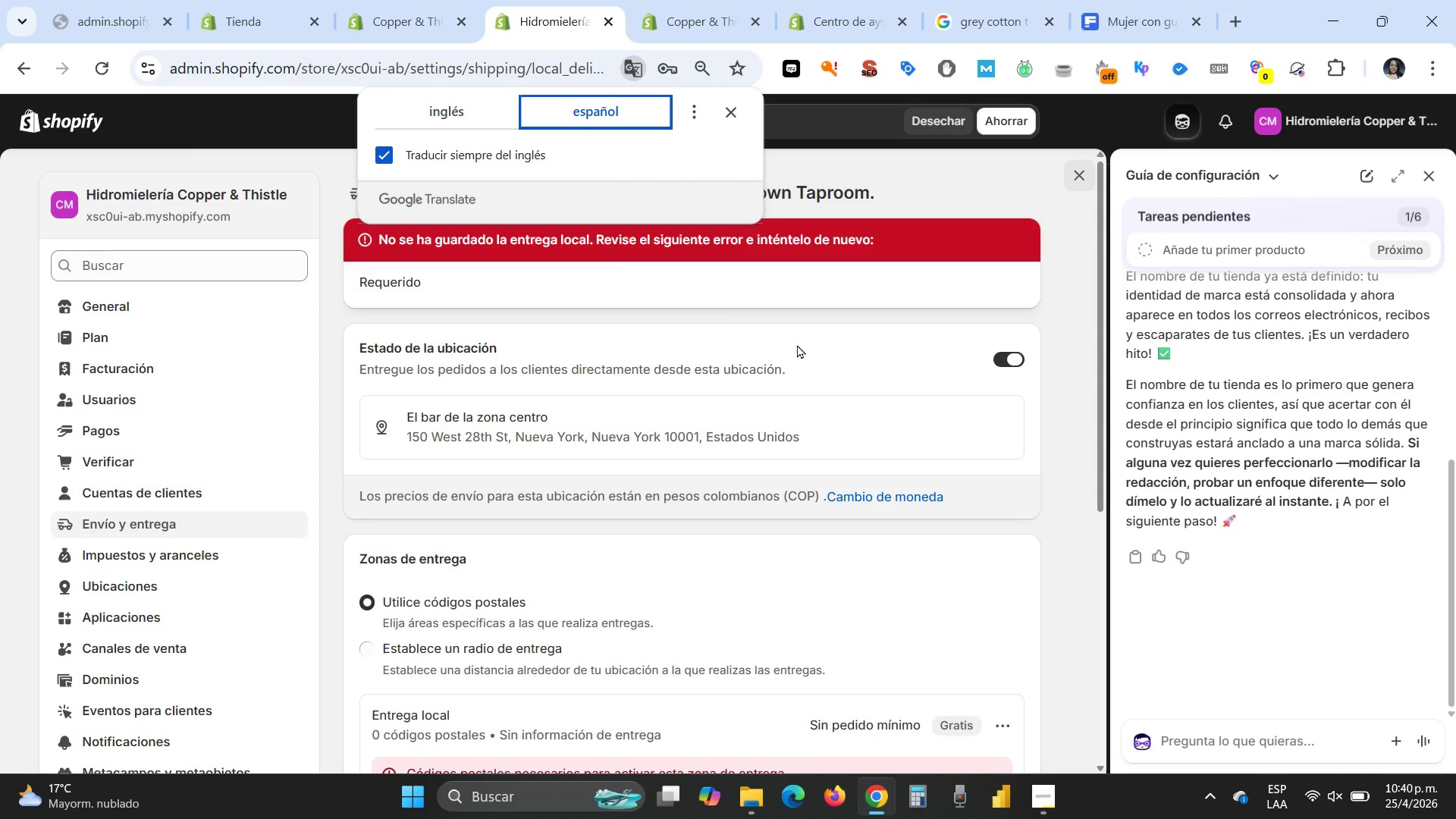 
wait(6.91)
 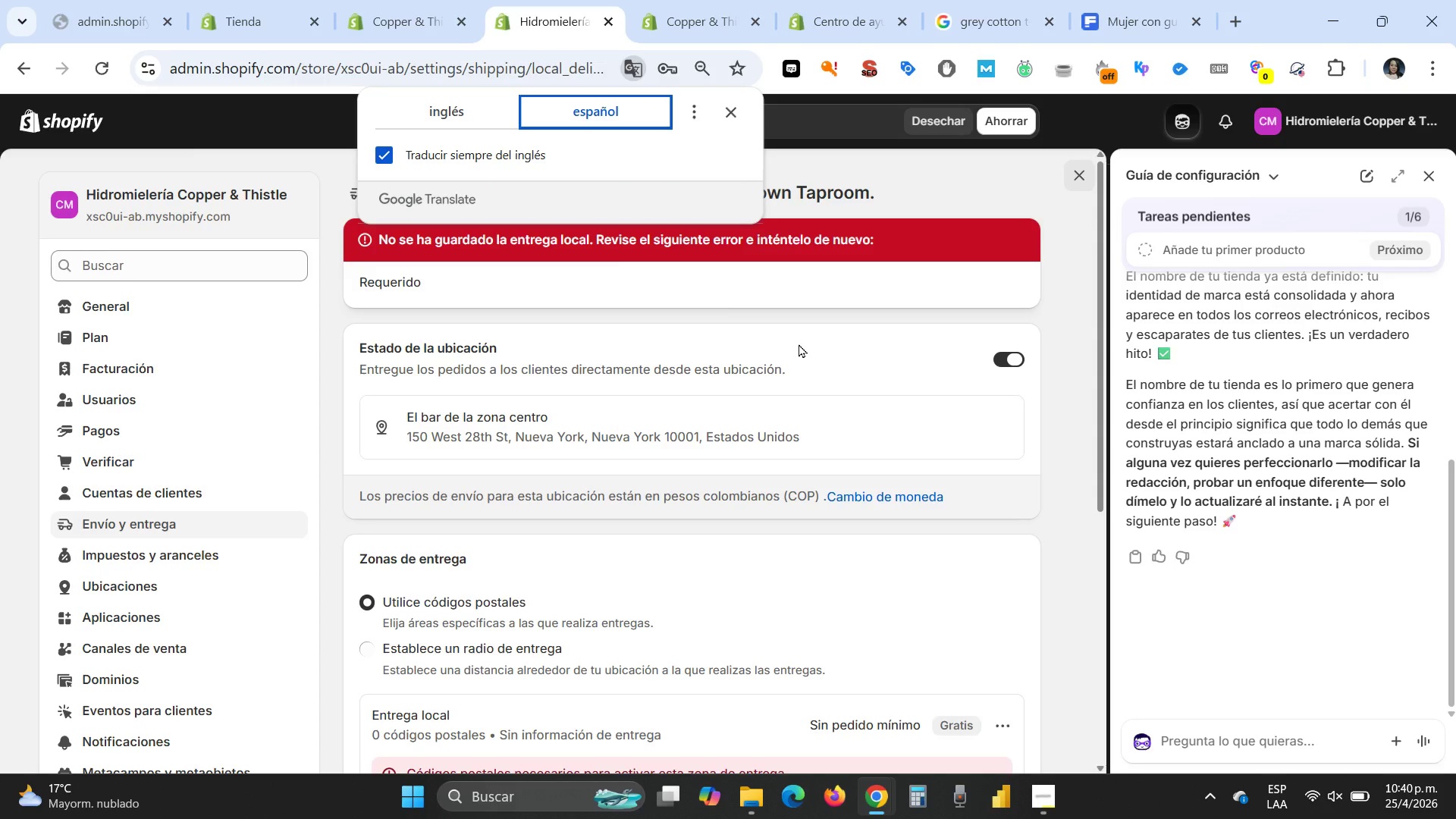 
left_click([729, 111])
 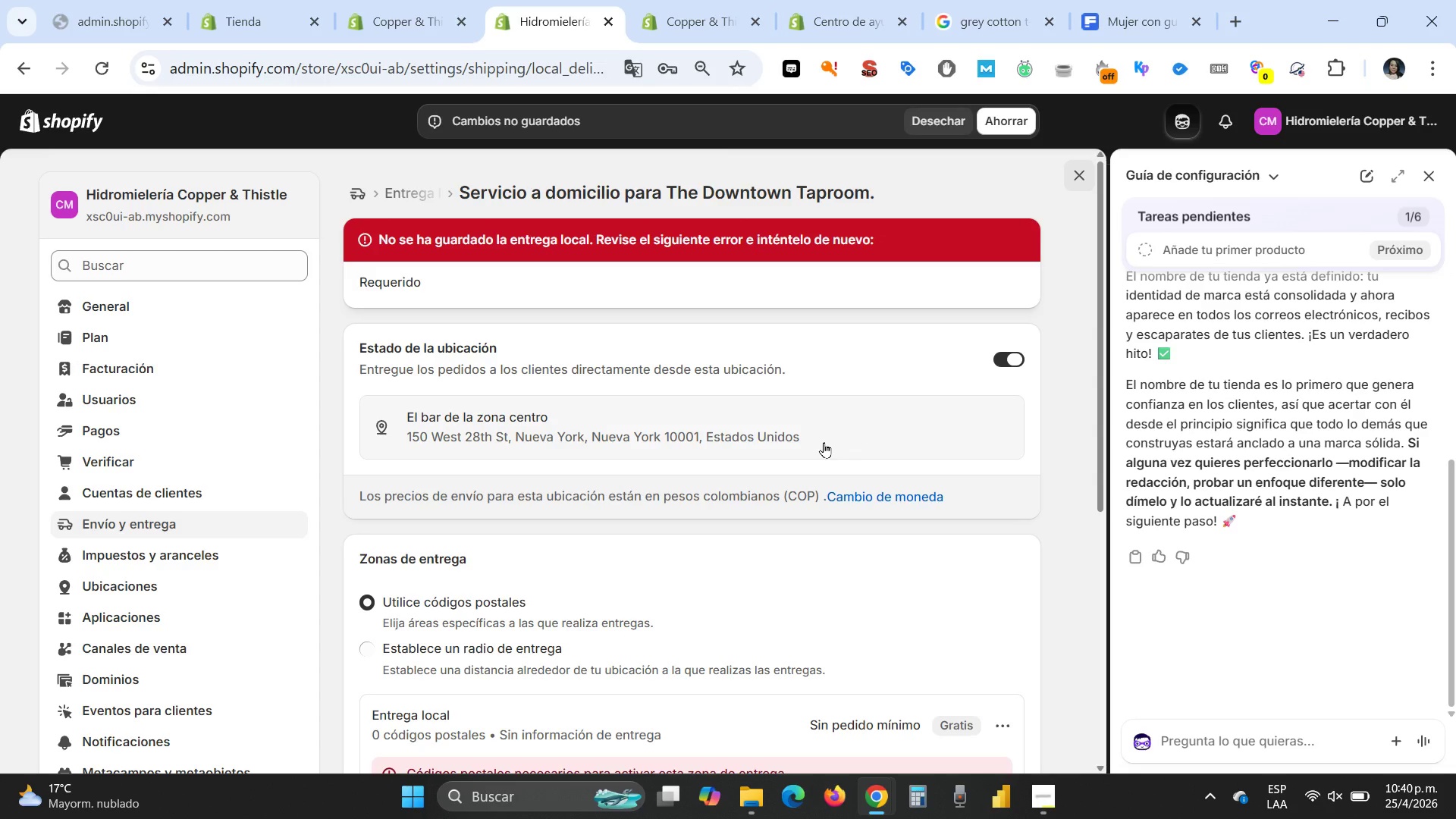 
scroll: coordinate [824, 442], scroll_direction: down, amount: 2.0
 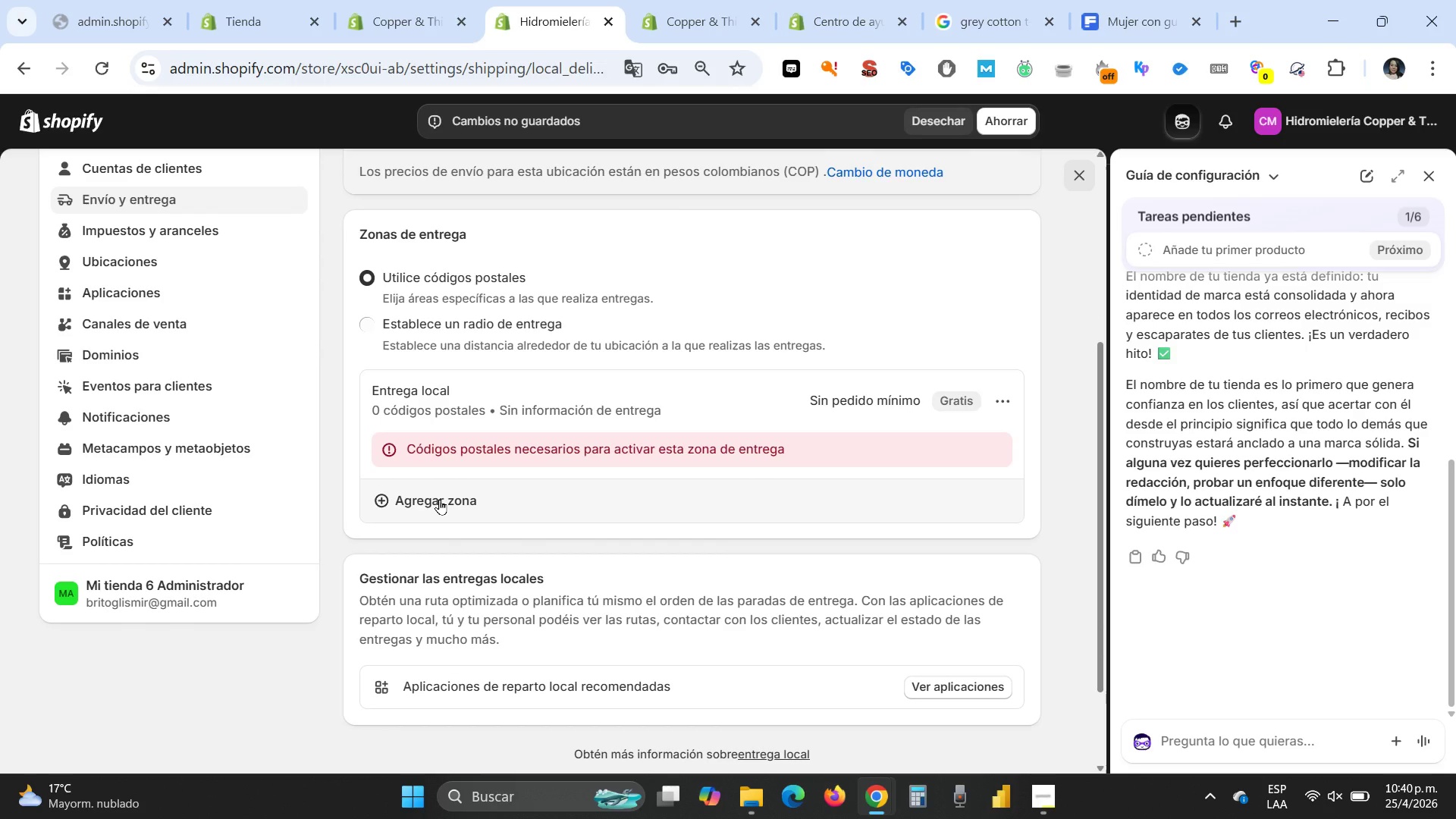 
wait(5.17)
 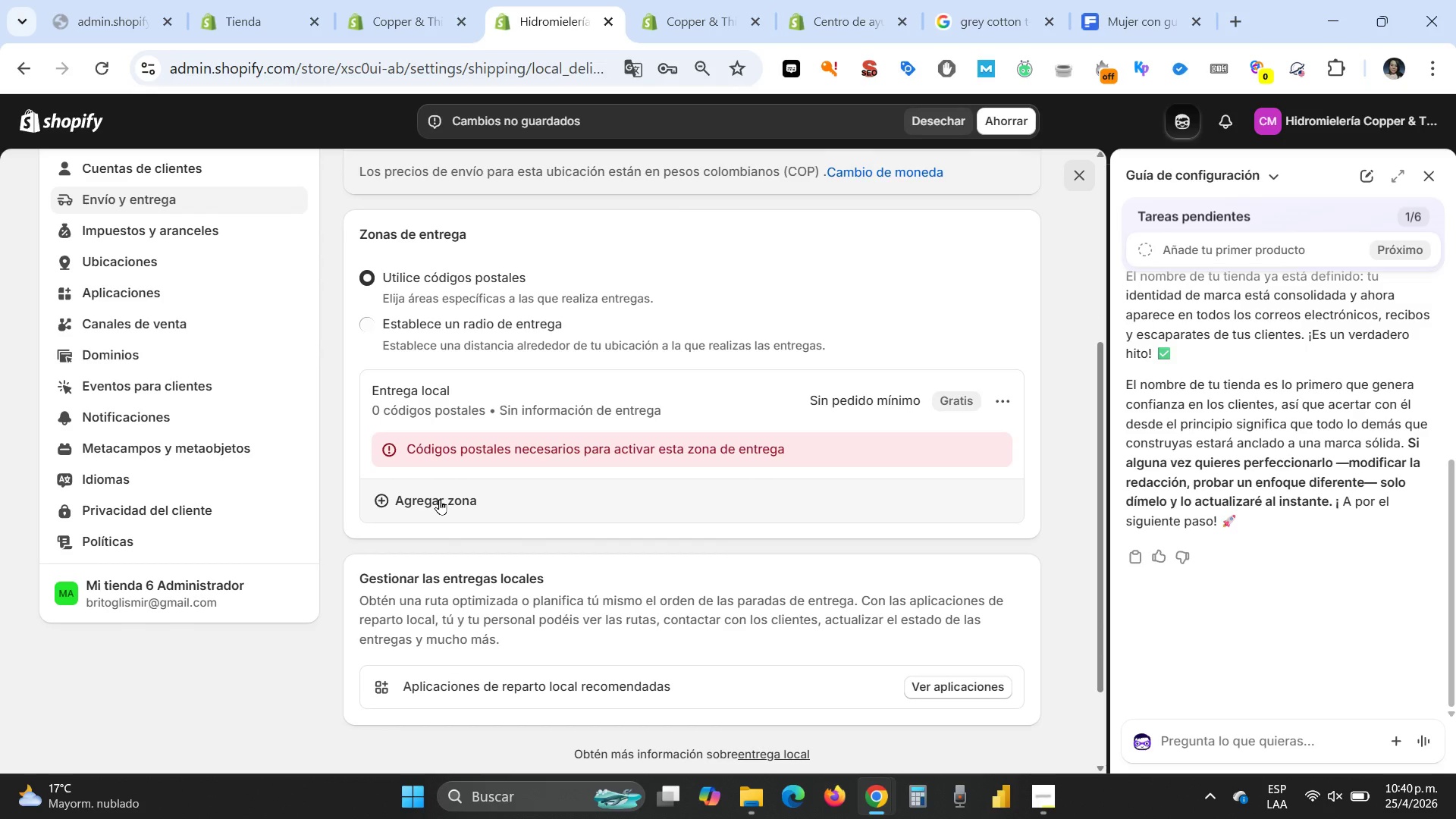 
left_click([439, 499])
 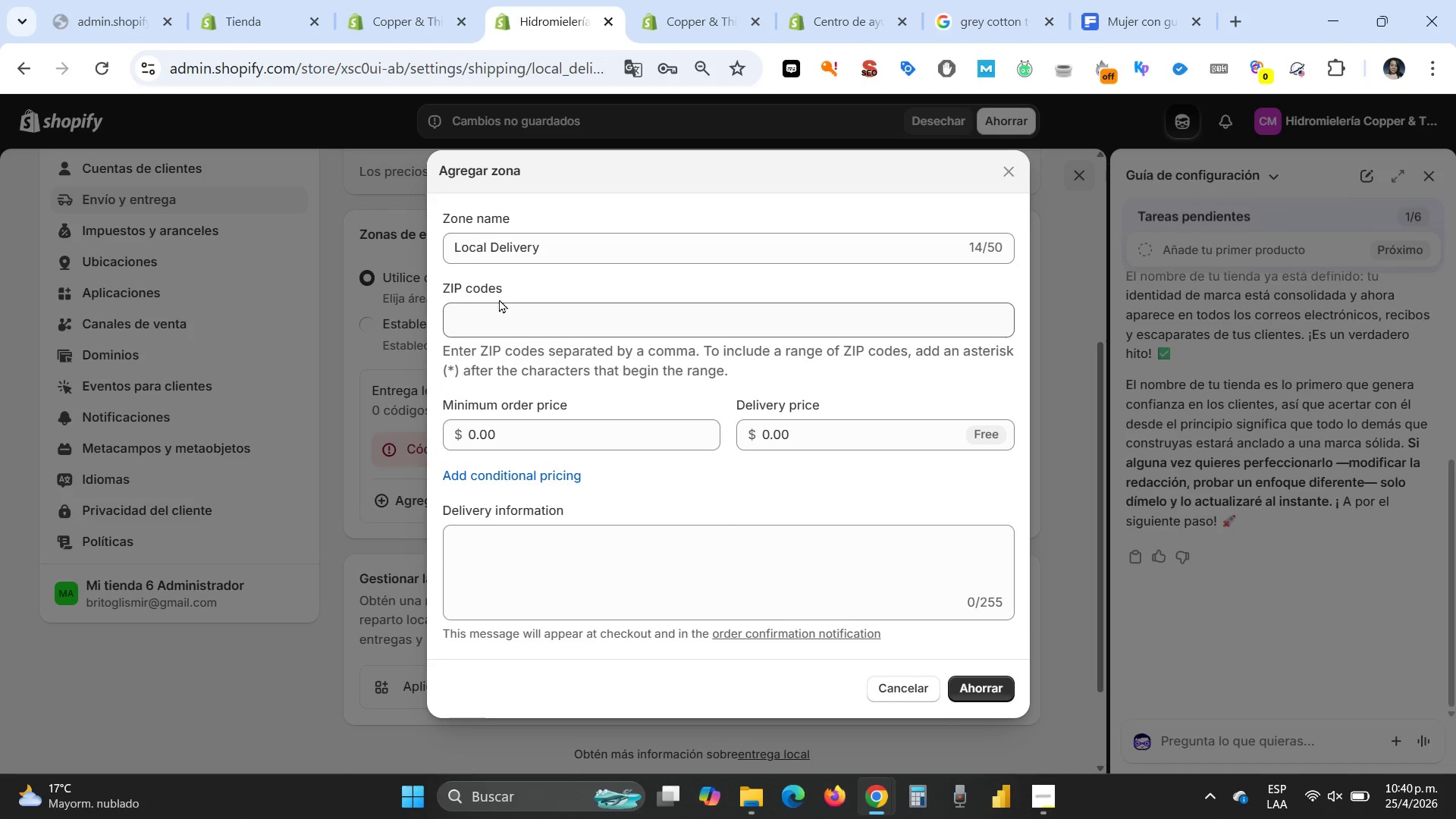 
left_click([499, 310])
 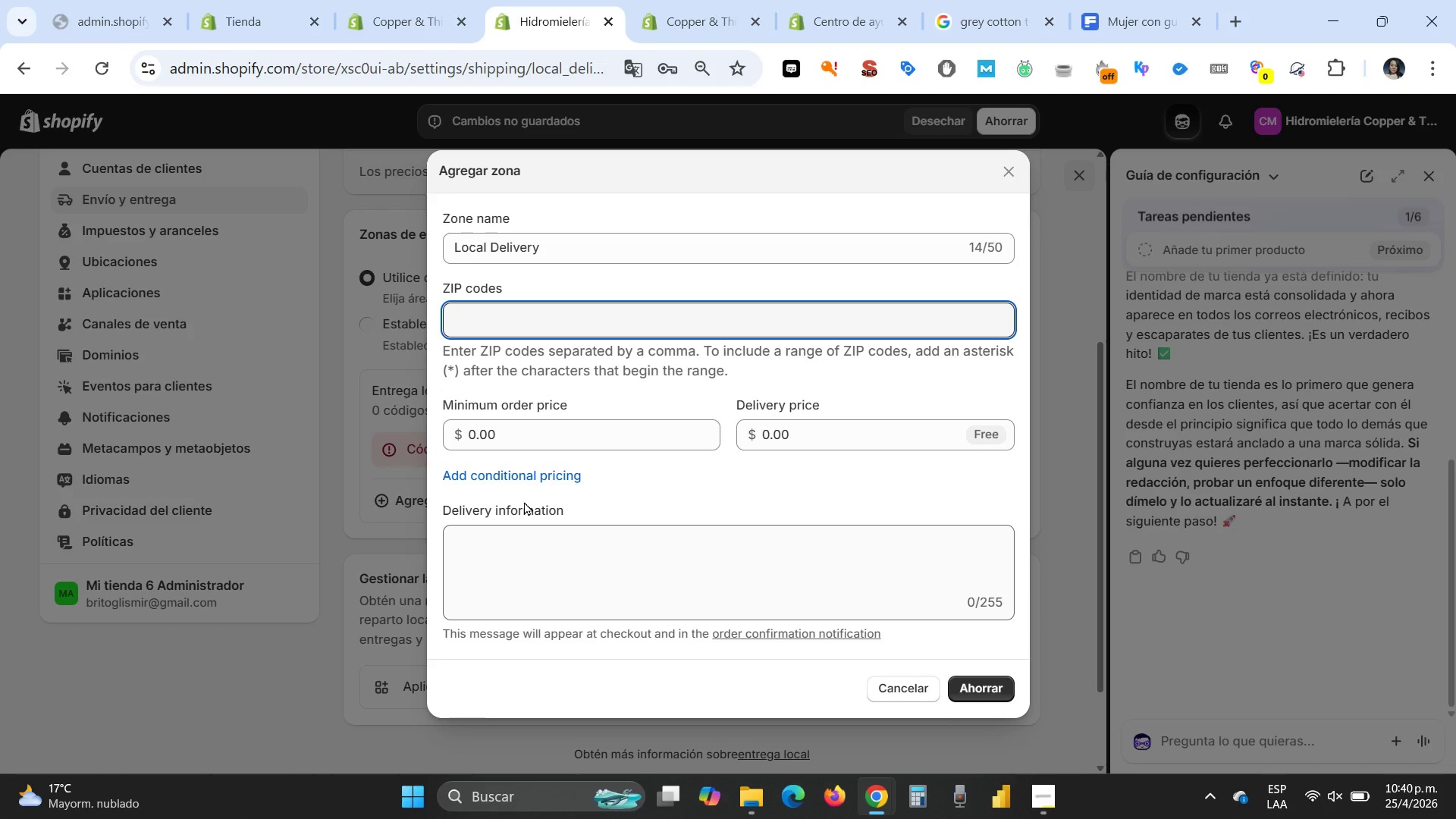 
key(NumLock)
 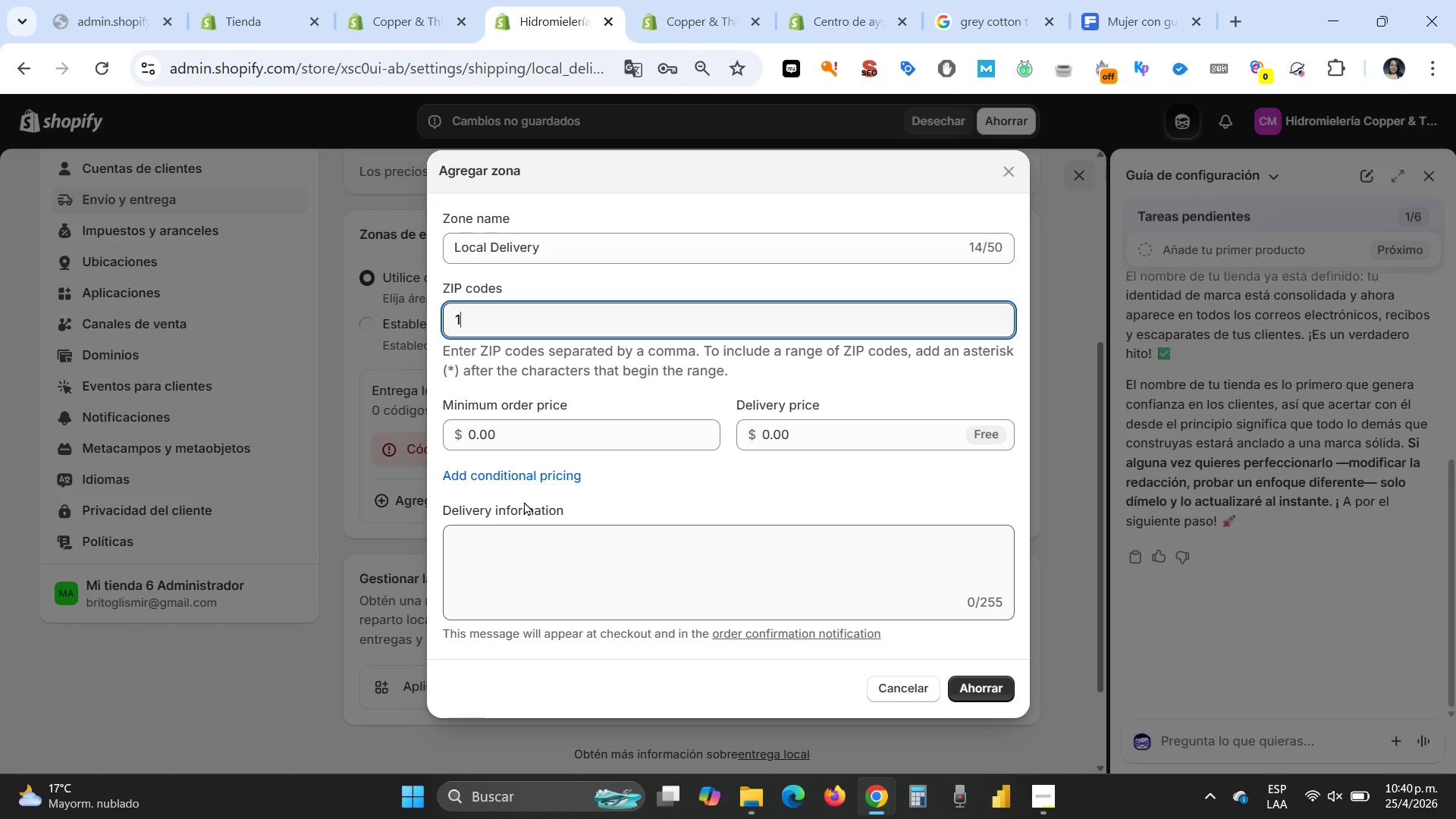 
key(Numpad1)
 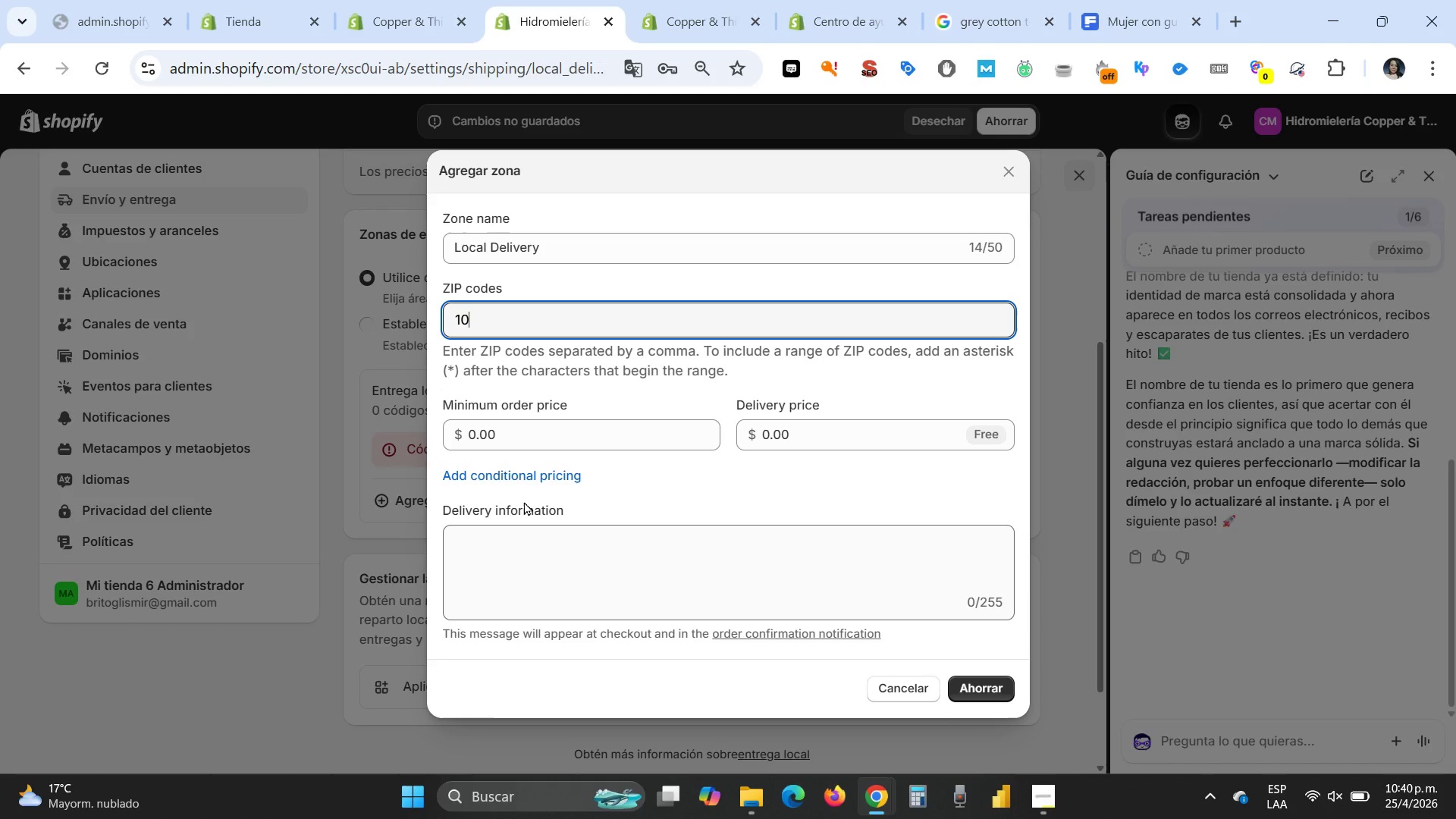 
key(Numpad0)
 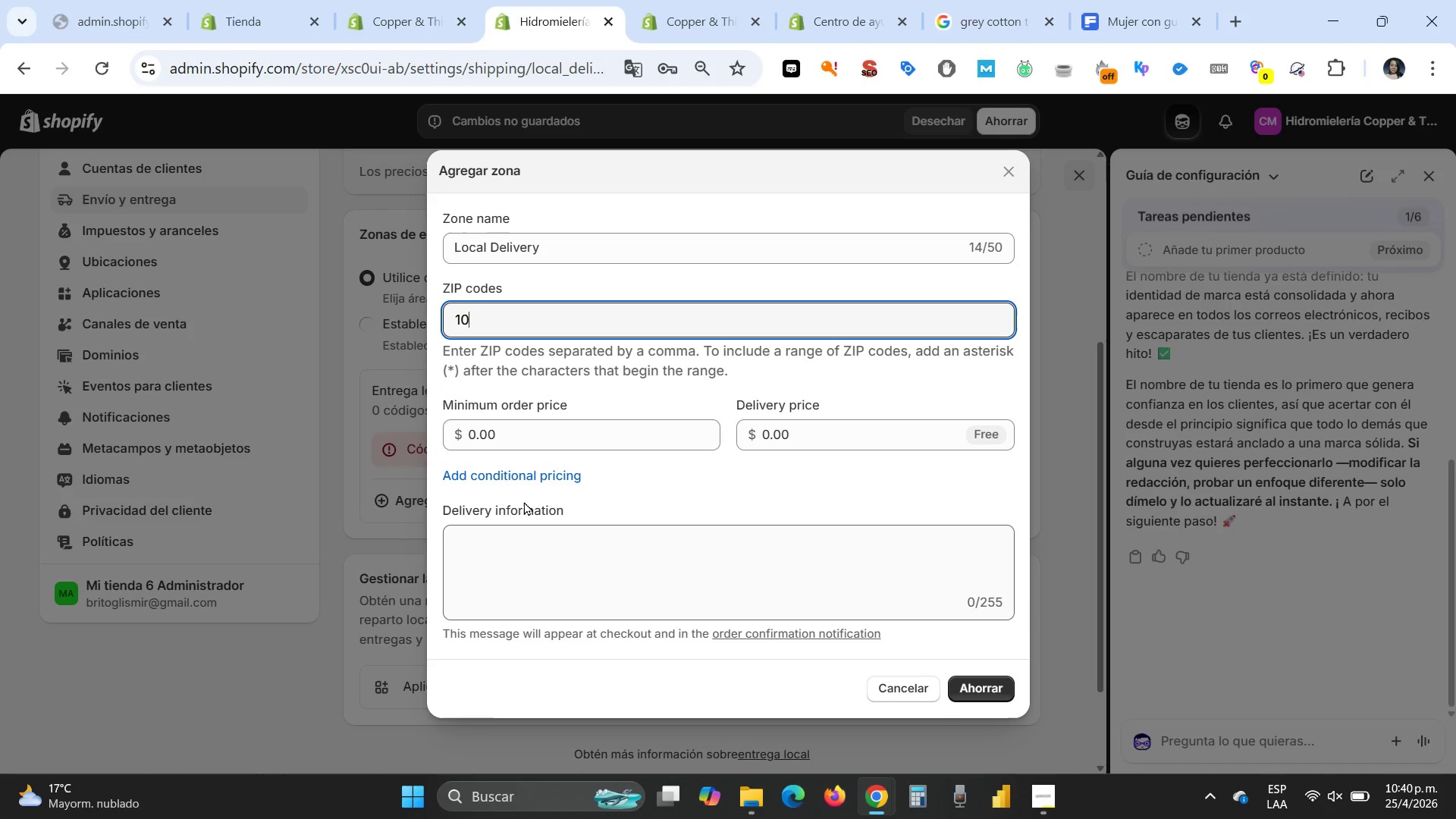 
key(Numpad0)
 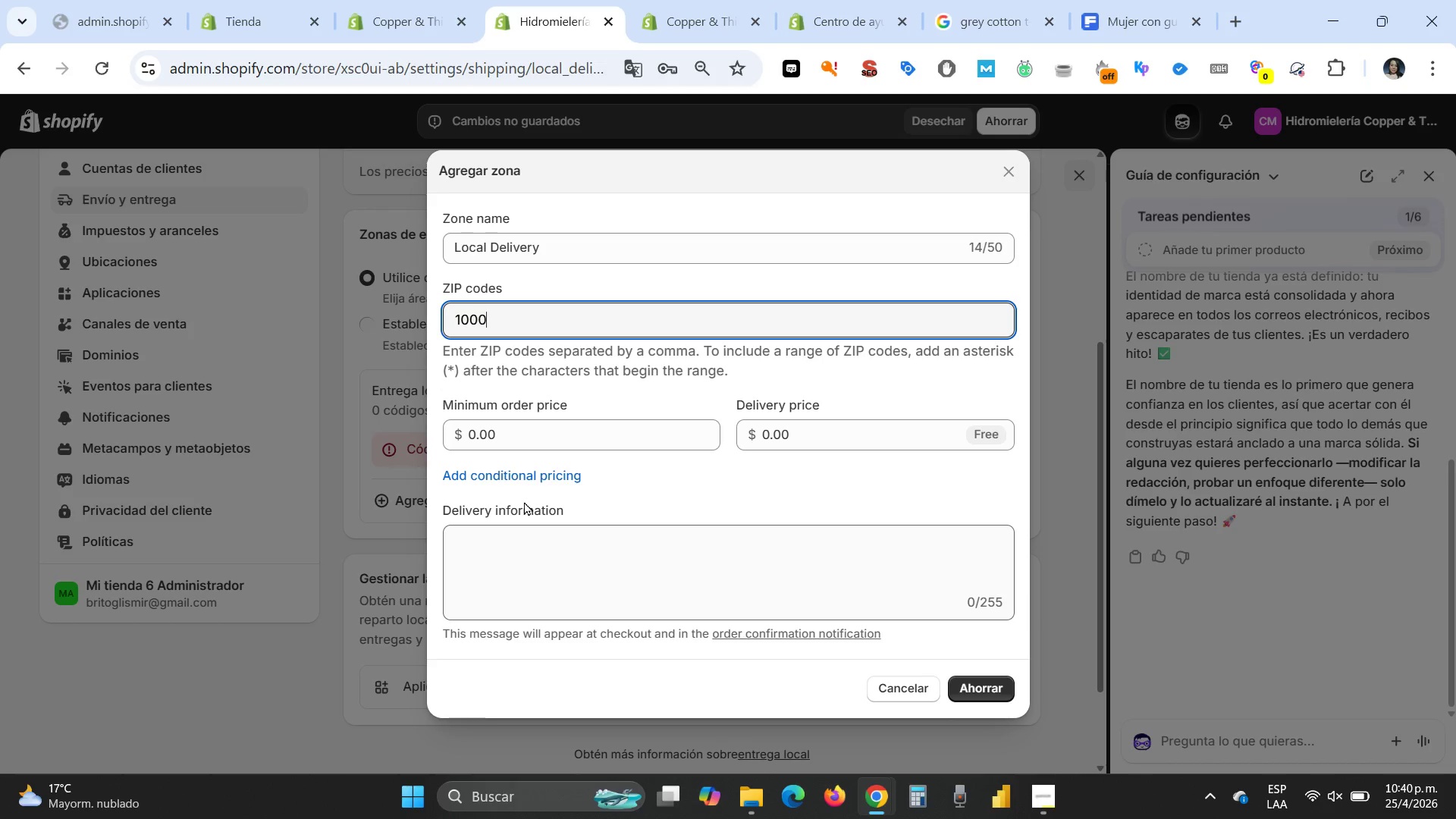 
key(Numpad0)
 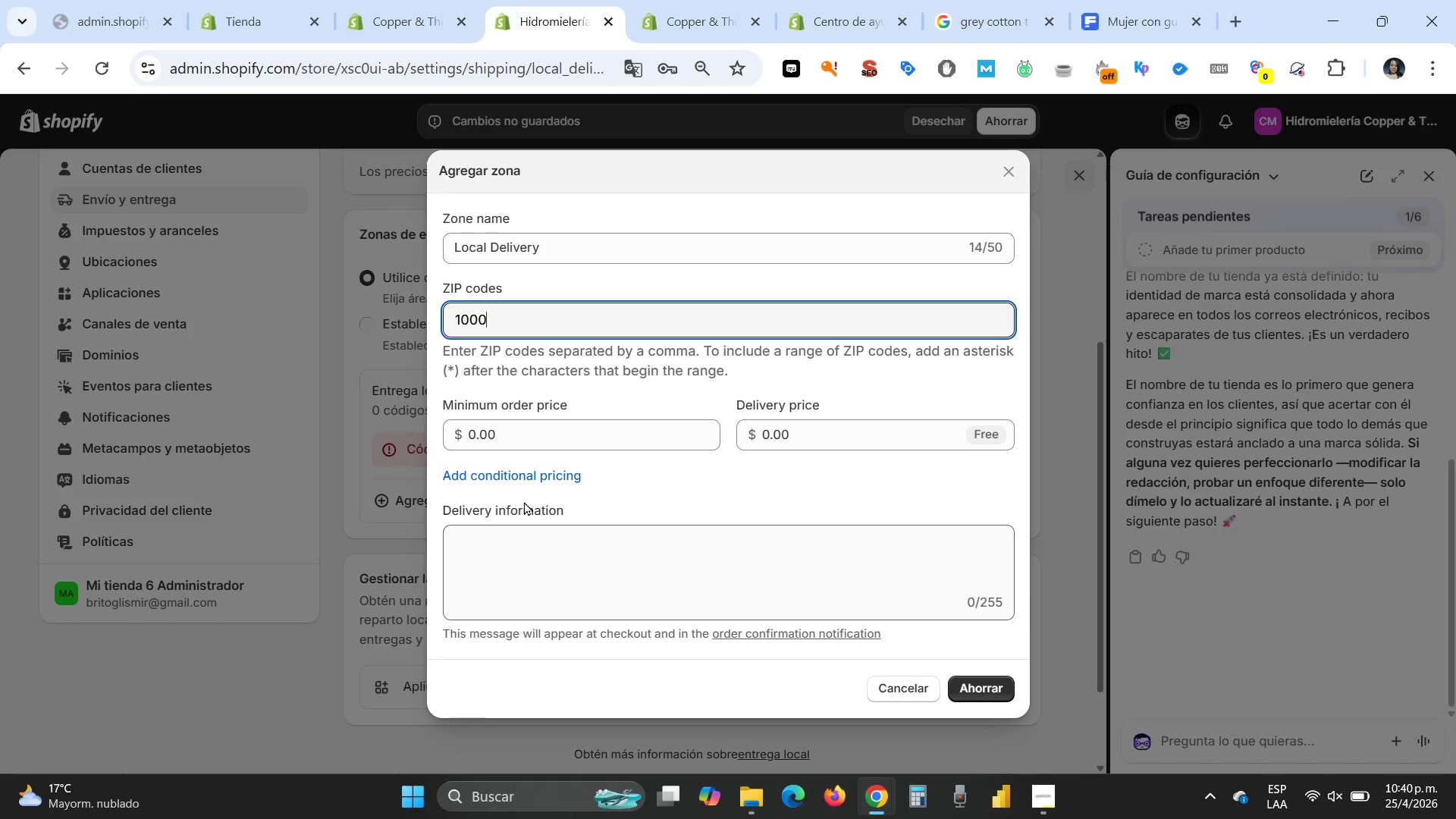 
key(Numpad1)
 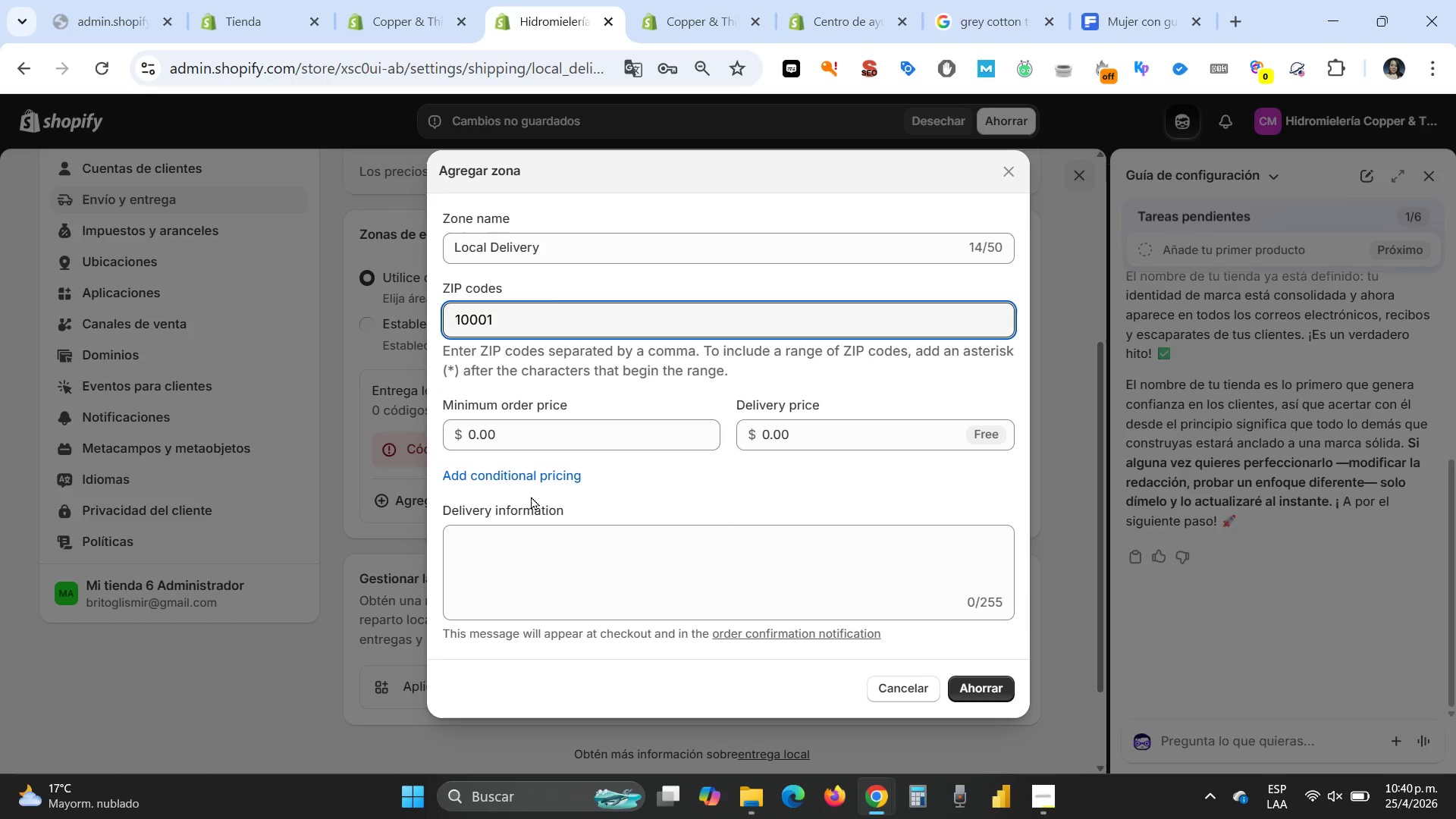 
wait(23.58)
 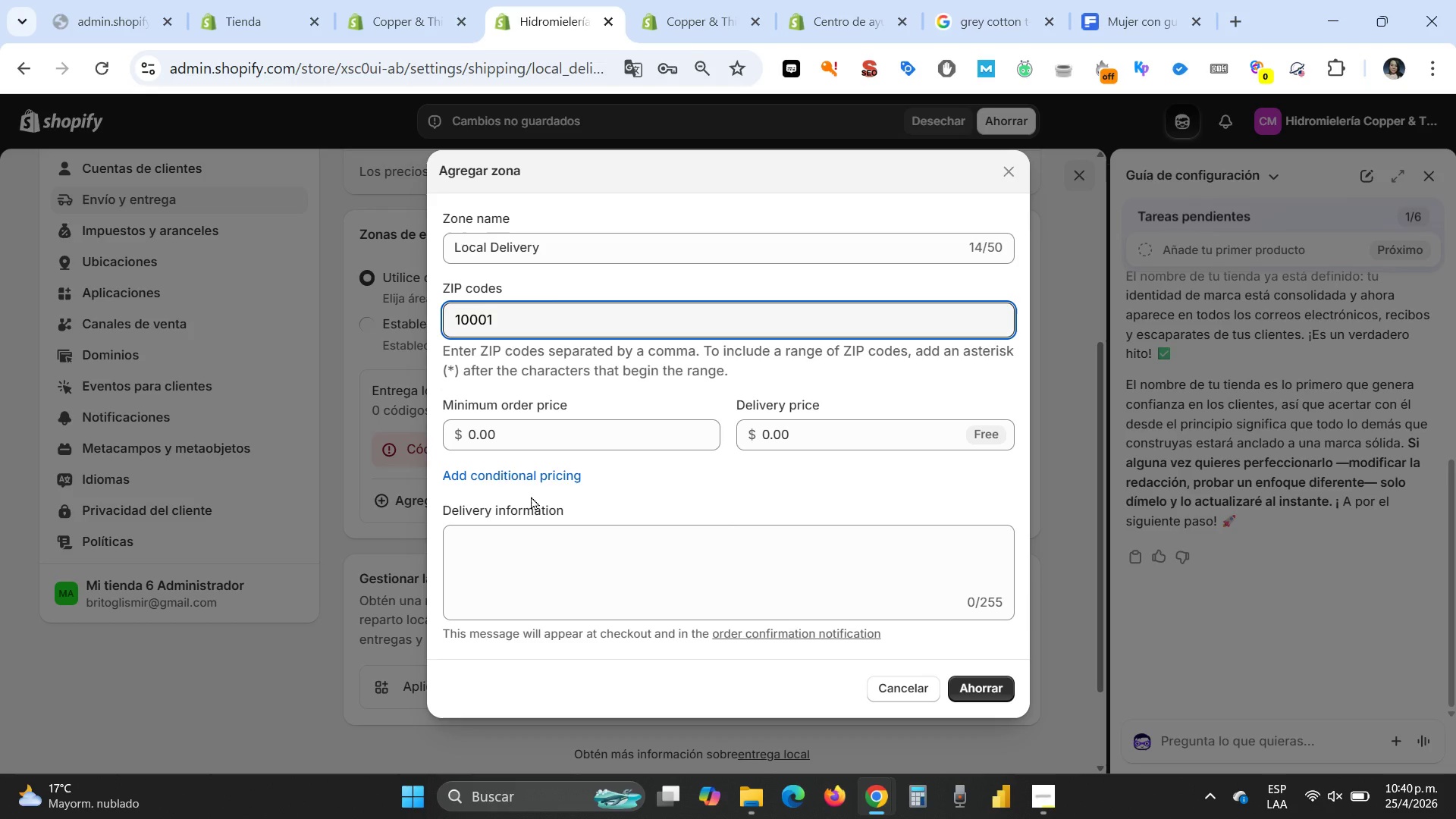 
left_click([526, 436])
 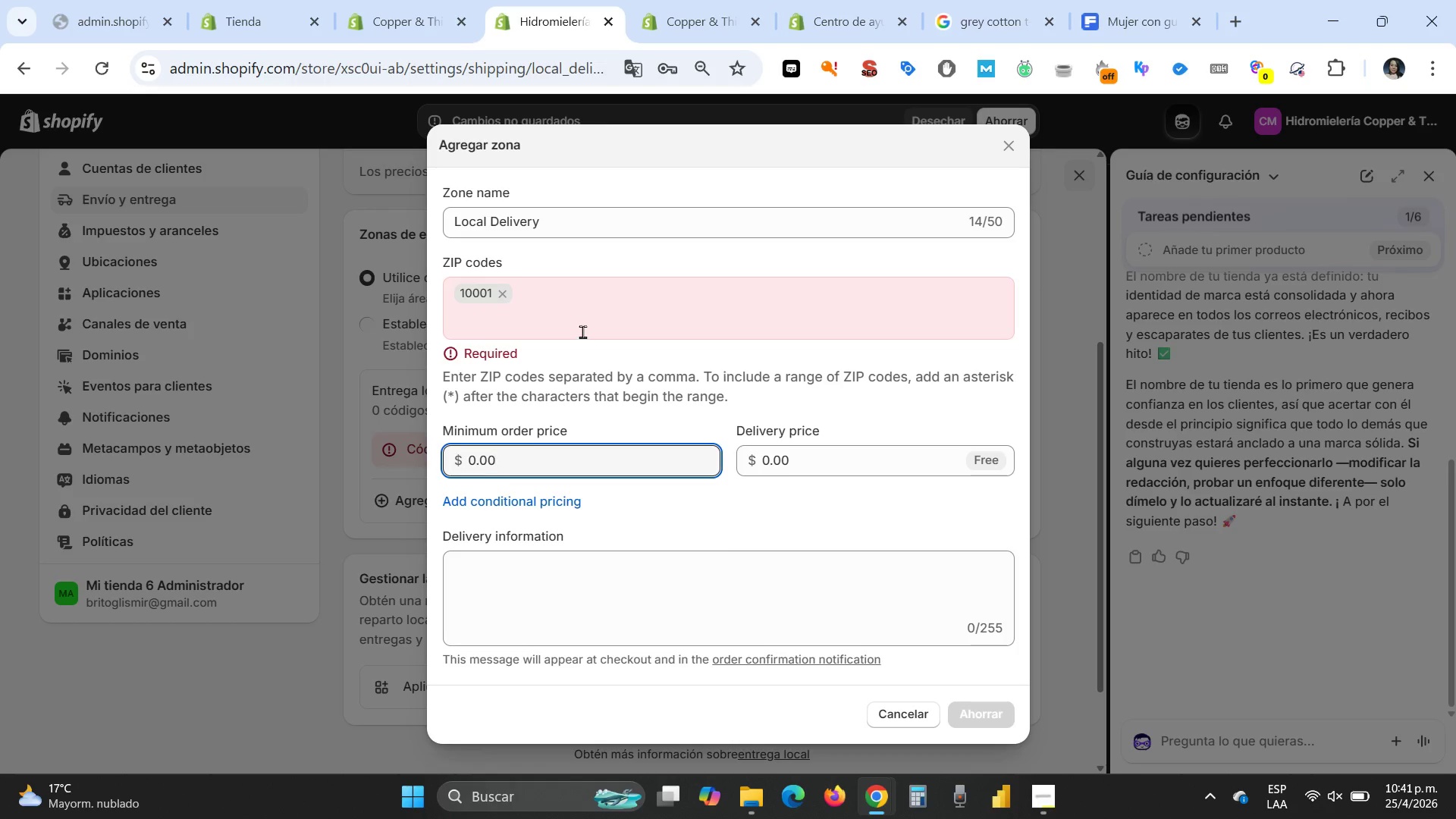 
left_click([566, 287])
 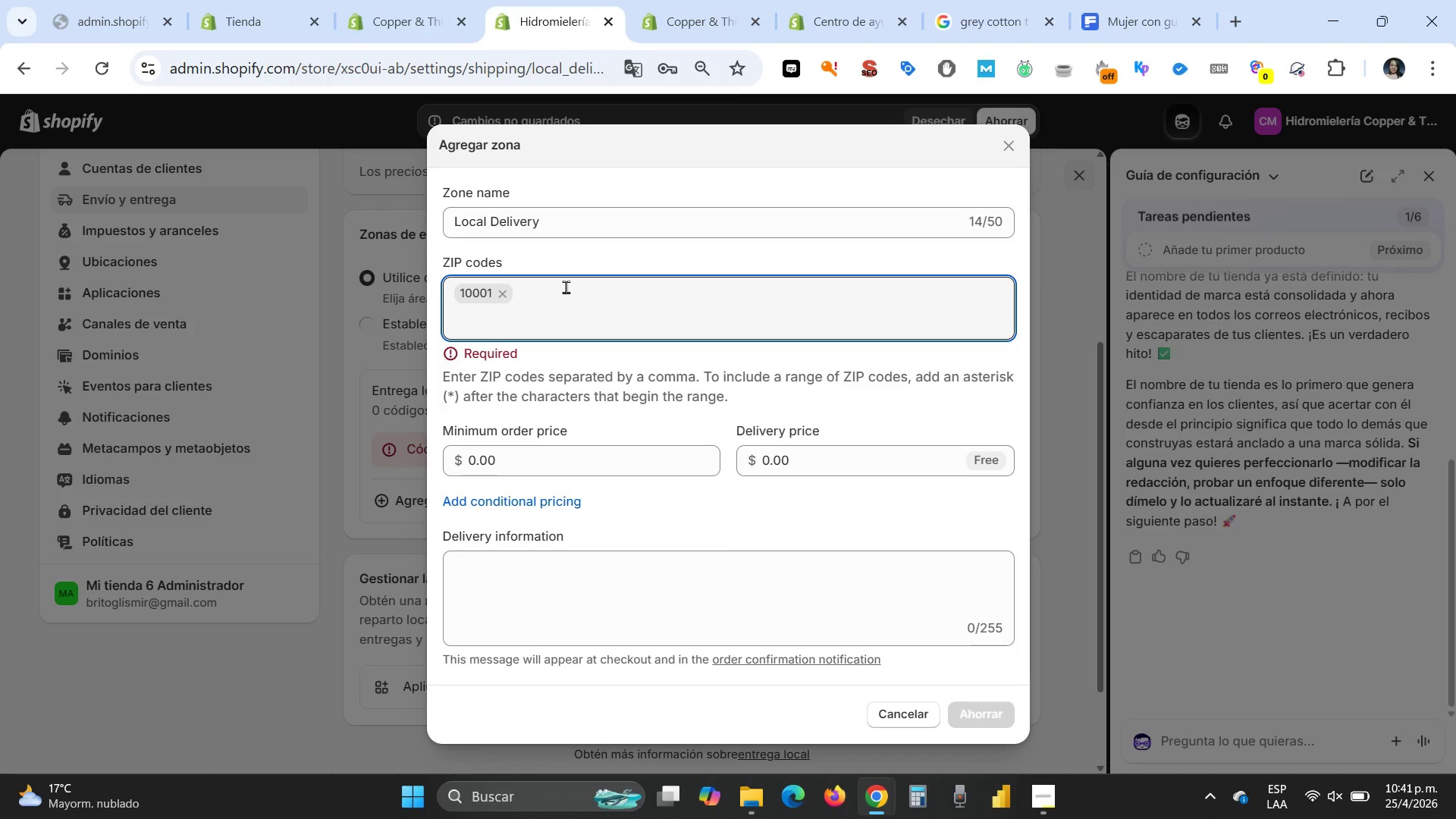 
key(Numpad1)
 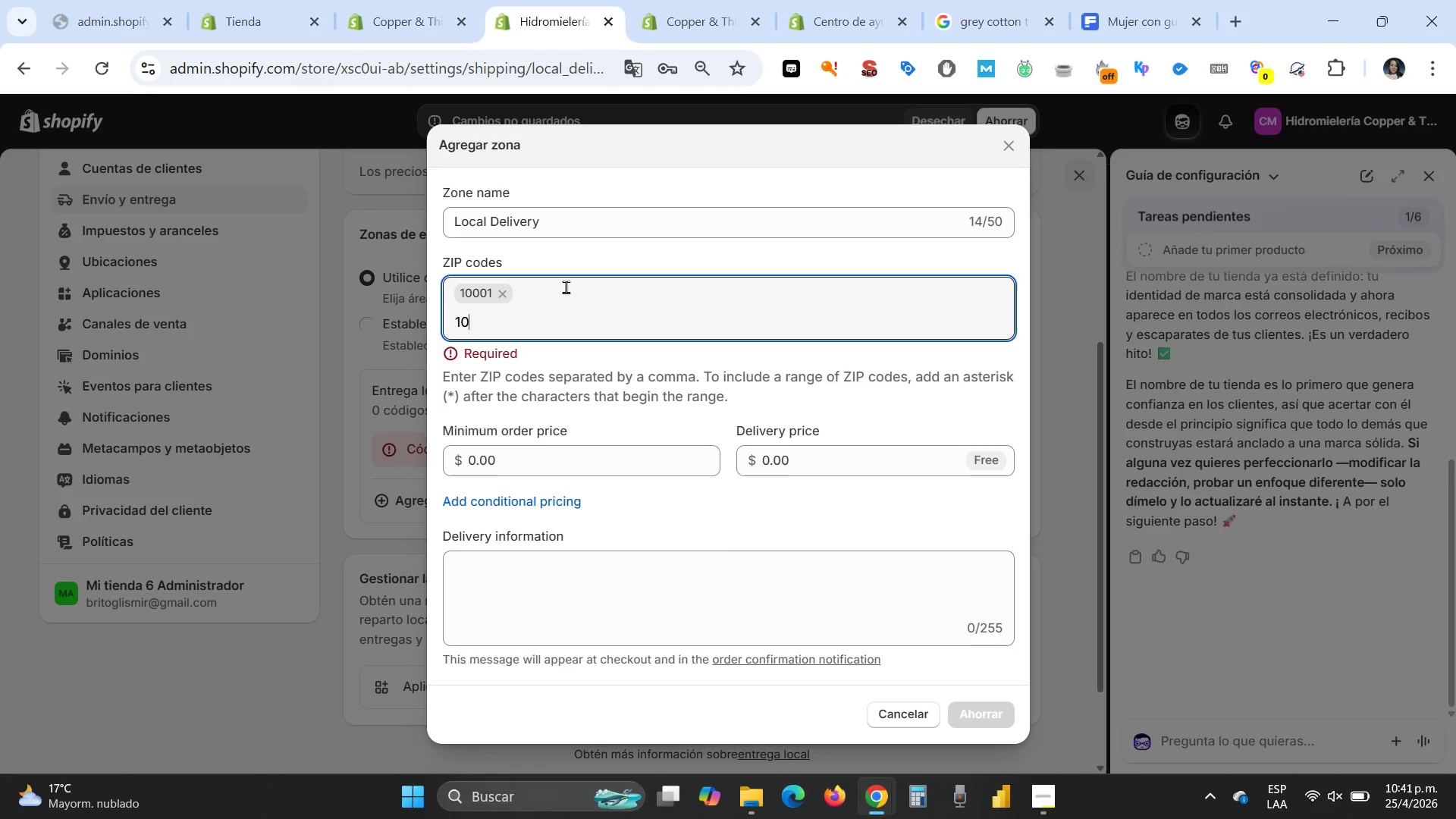 
key(Numpad0)
 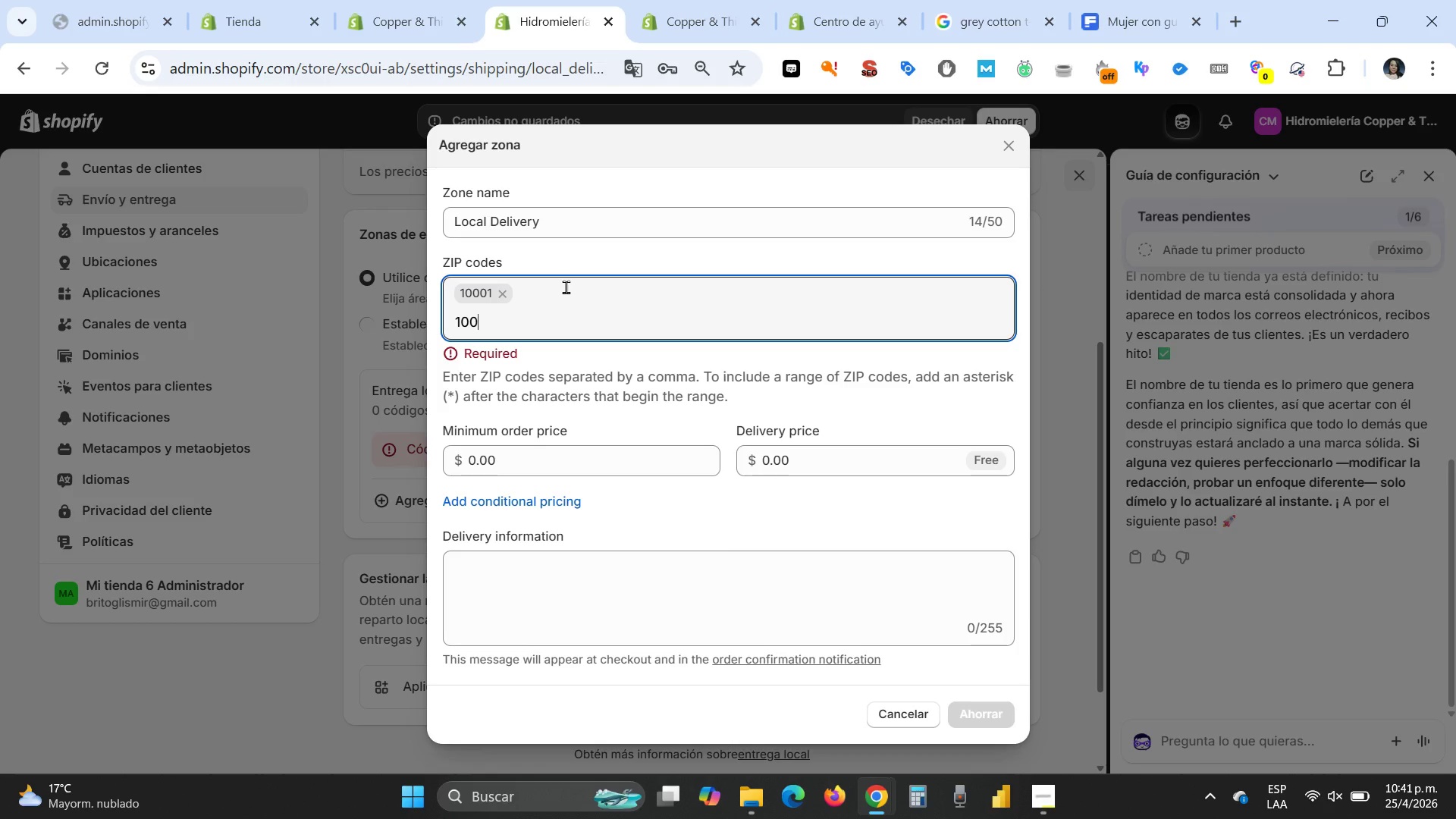 
key(Numpad0)
 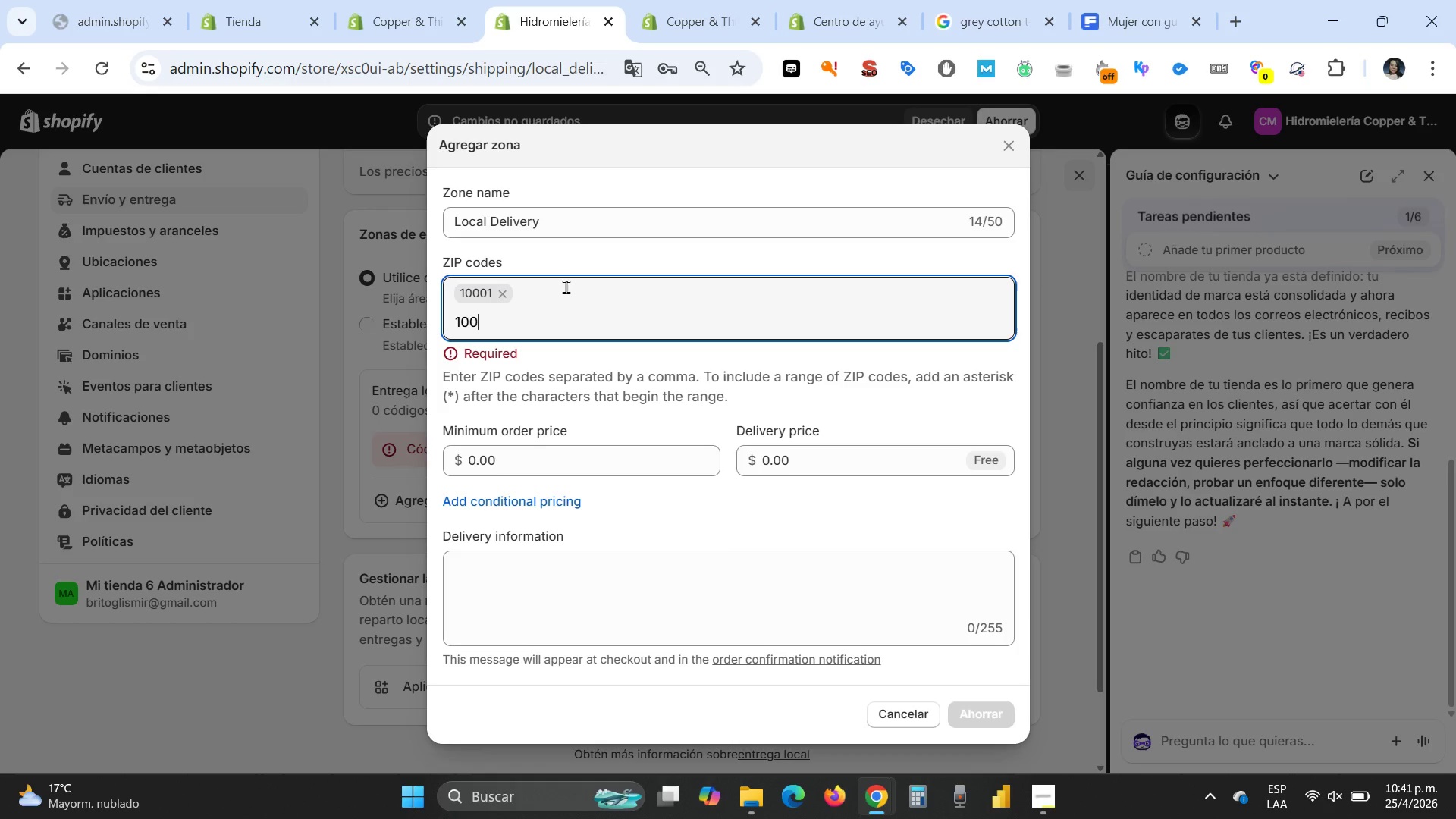 
key(Numpad1)
 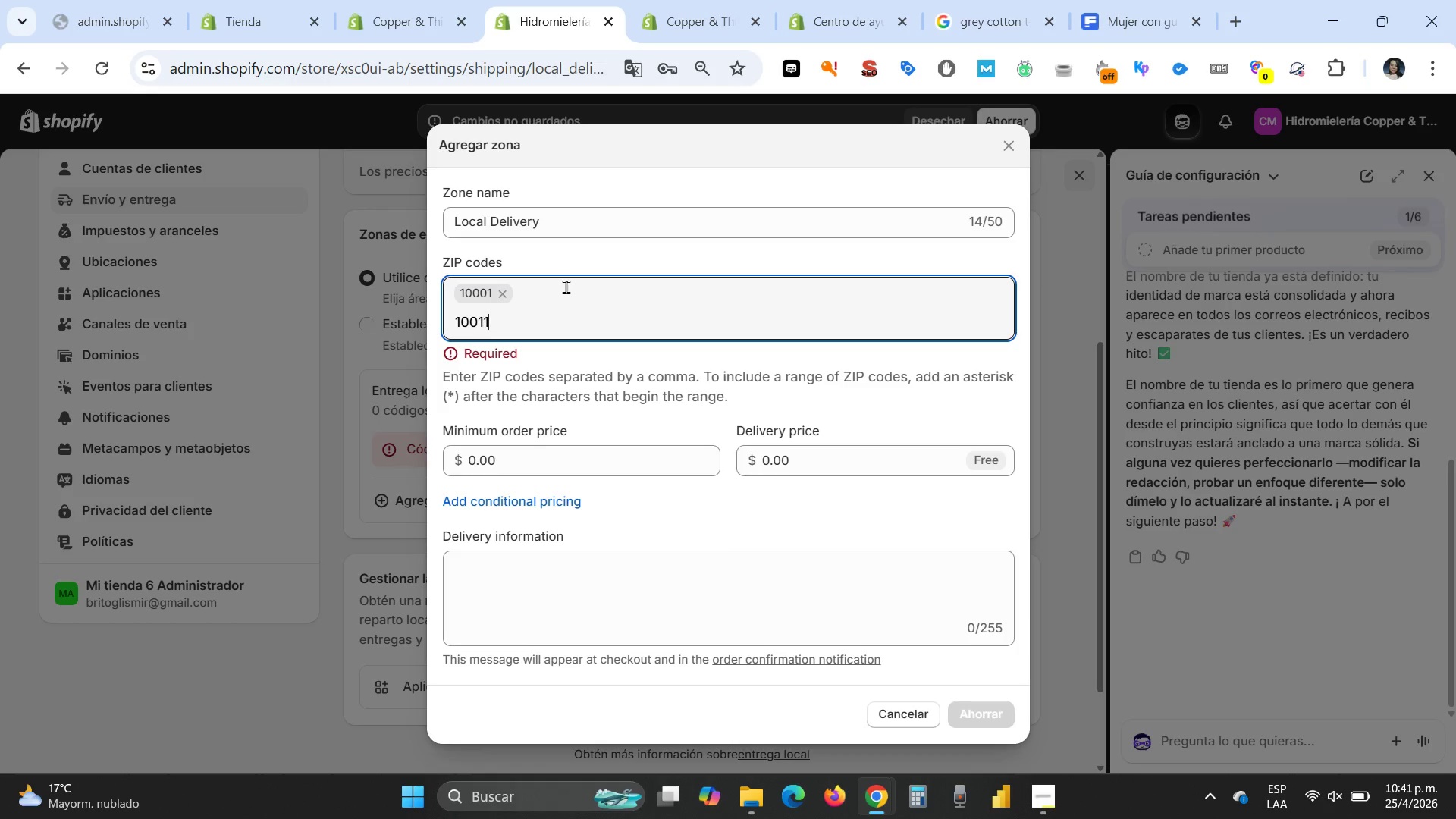 
key(Numpad1)
 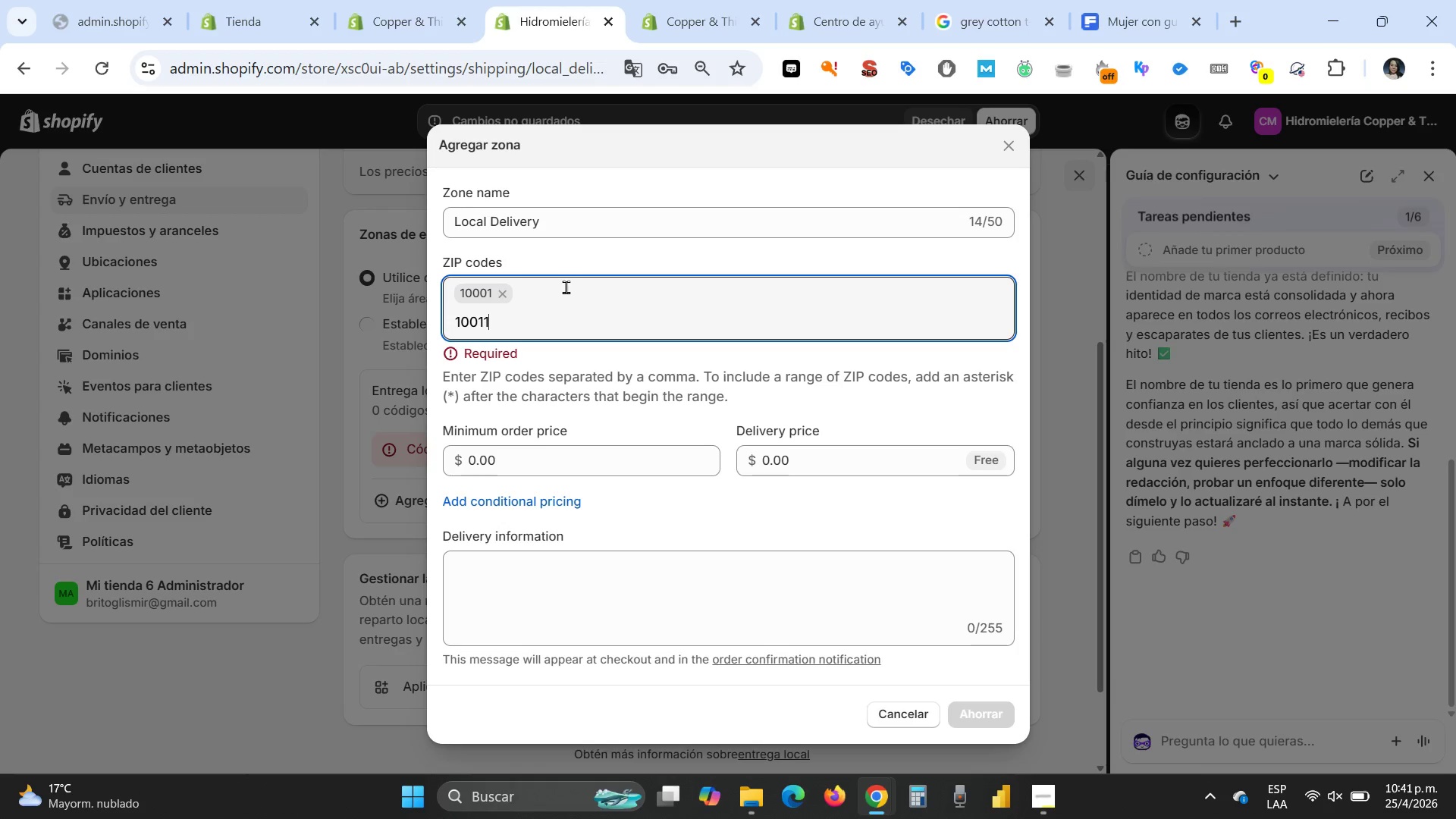 
key(Enter)
 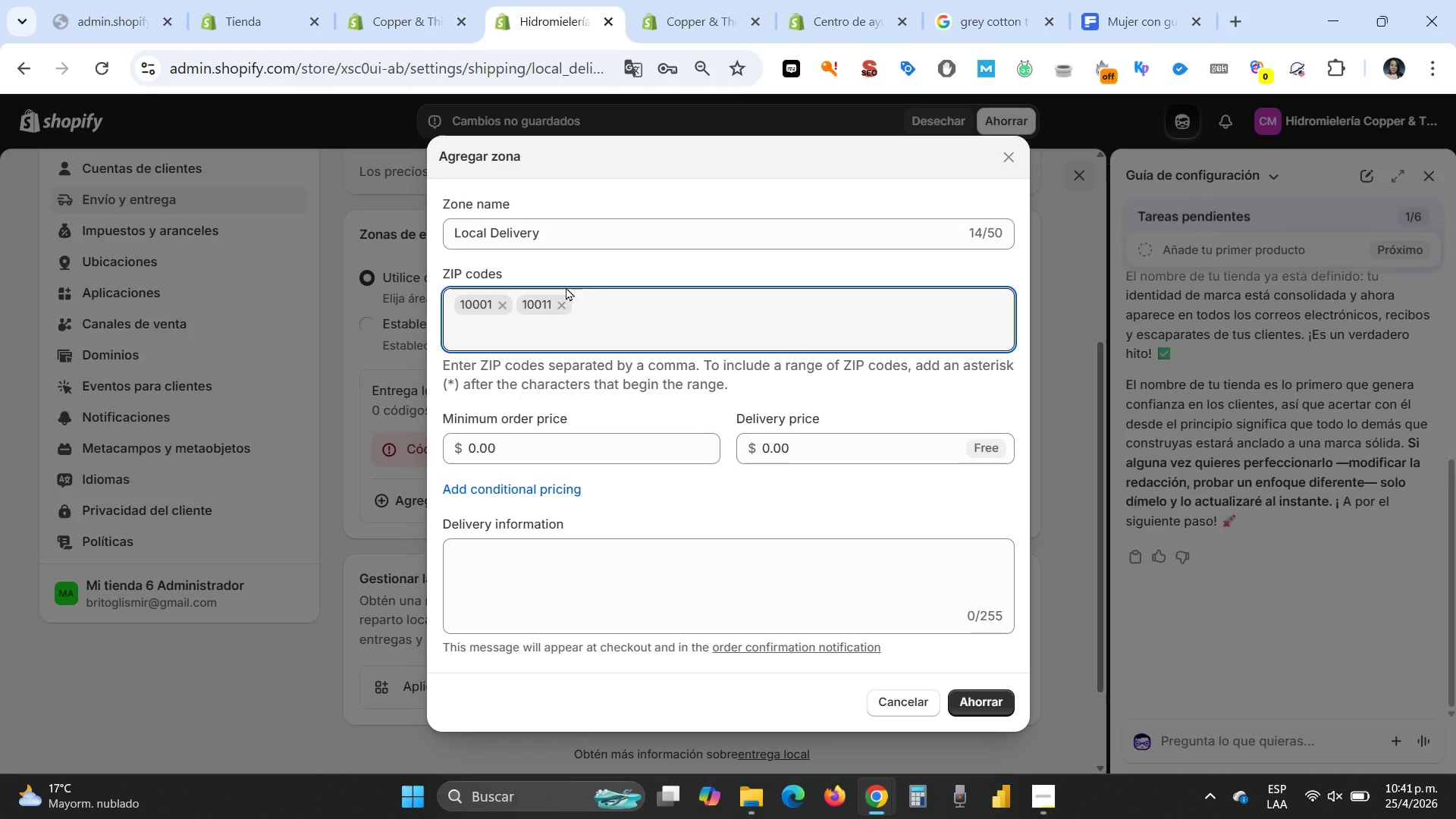 
key(Numpad1)
 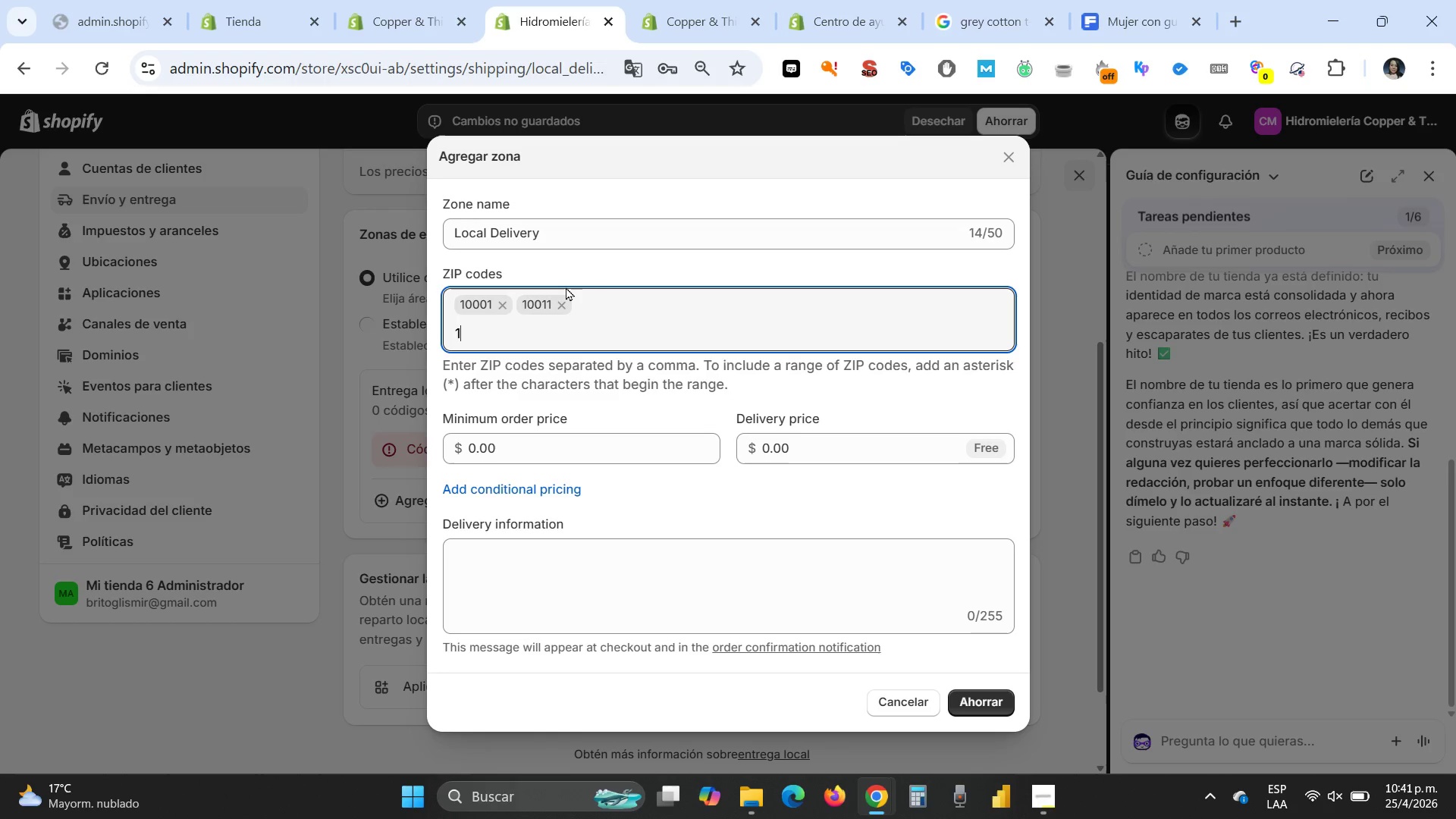 
key(Numpad0)
 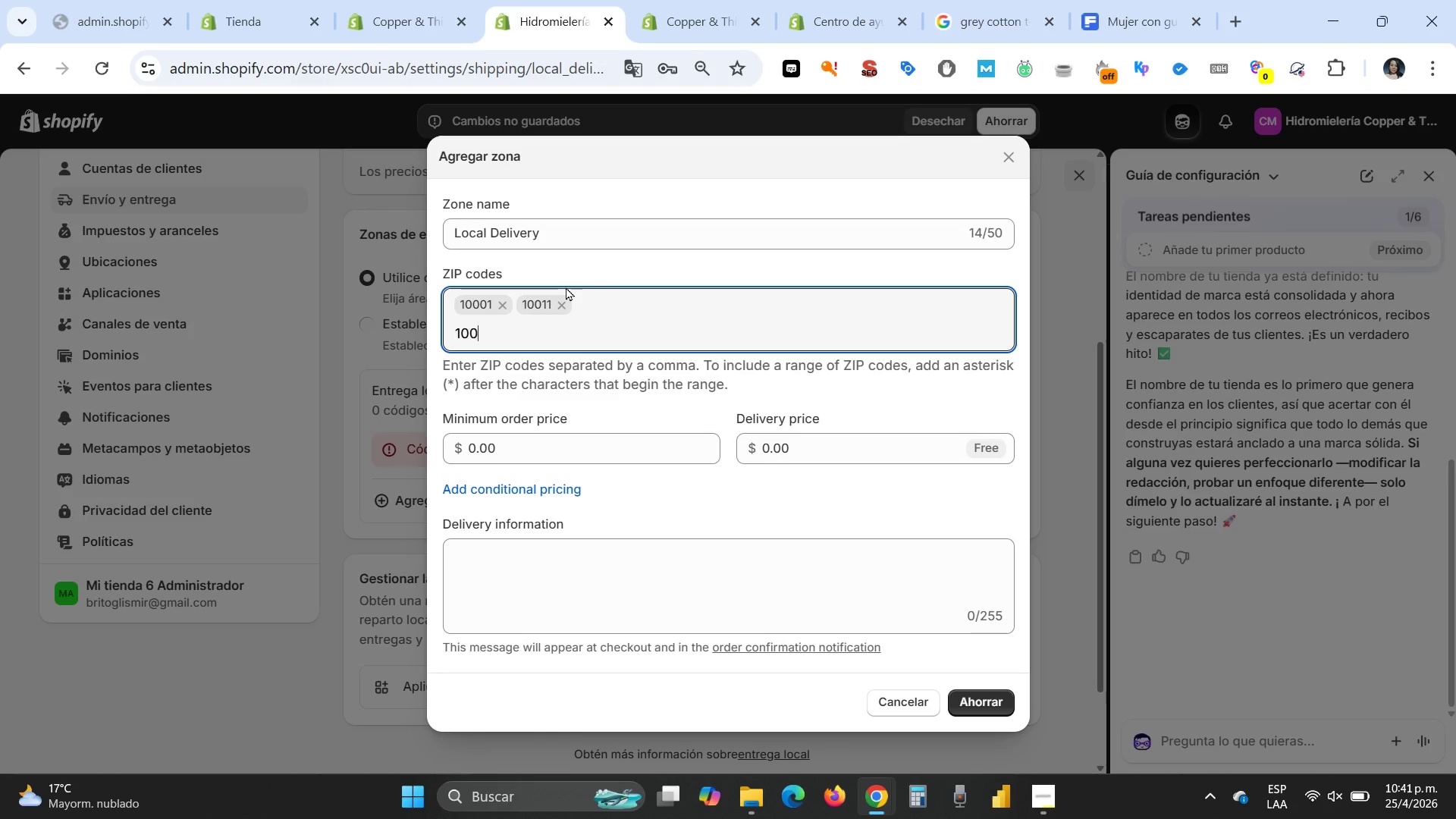 
key(Numpad0)
 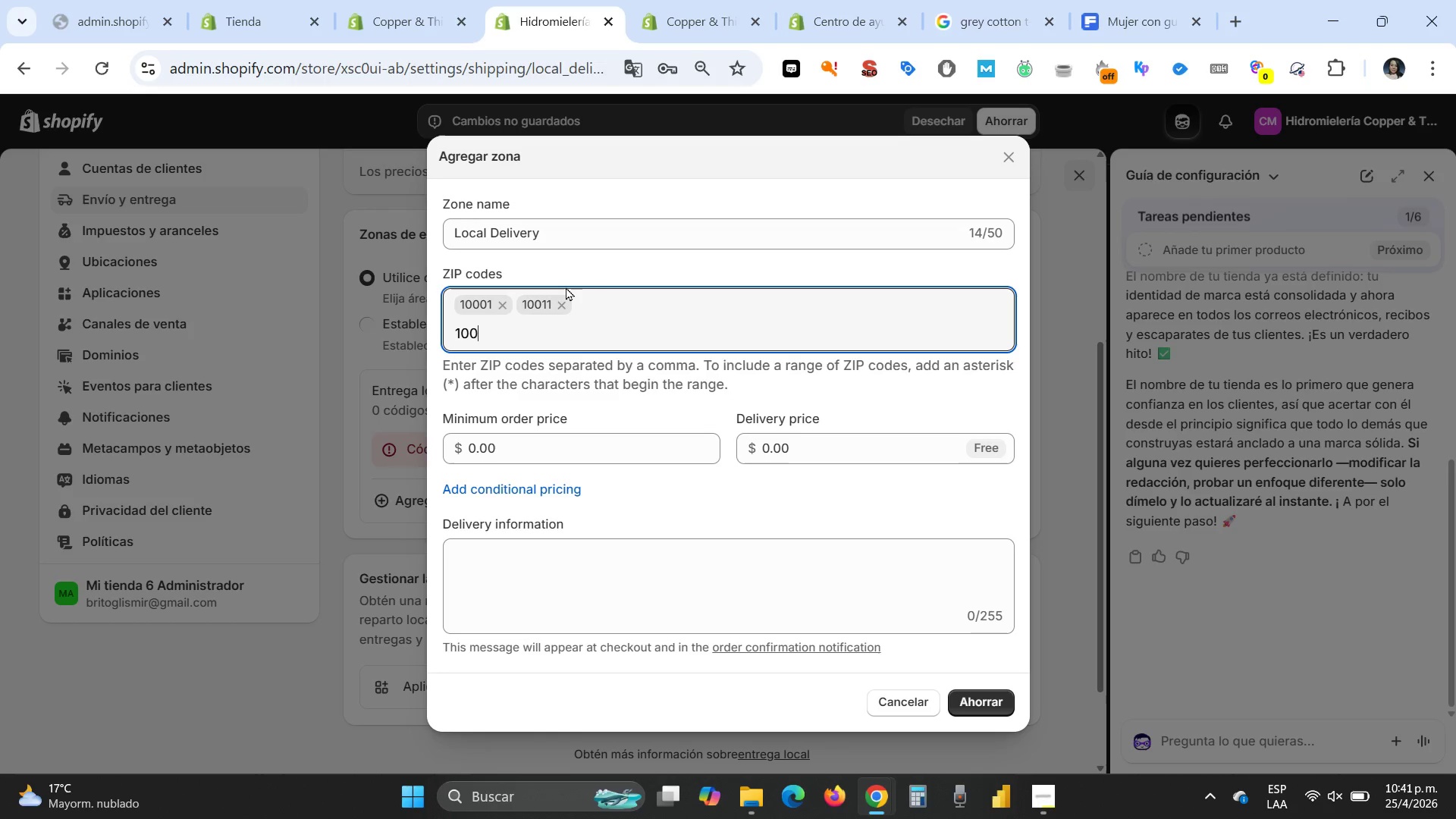 
key(Numpad1)
 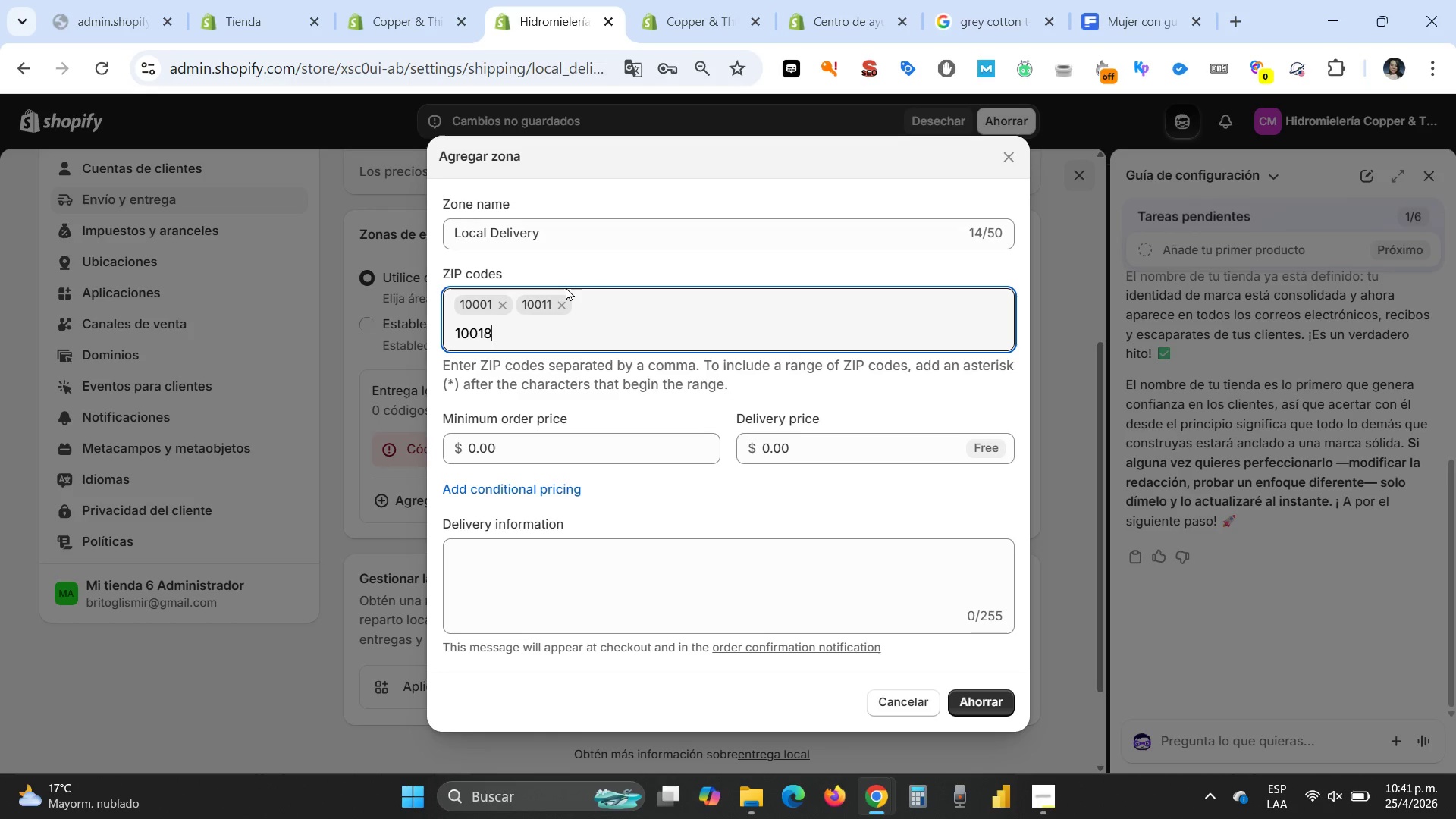 
key(Numpad8)
 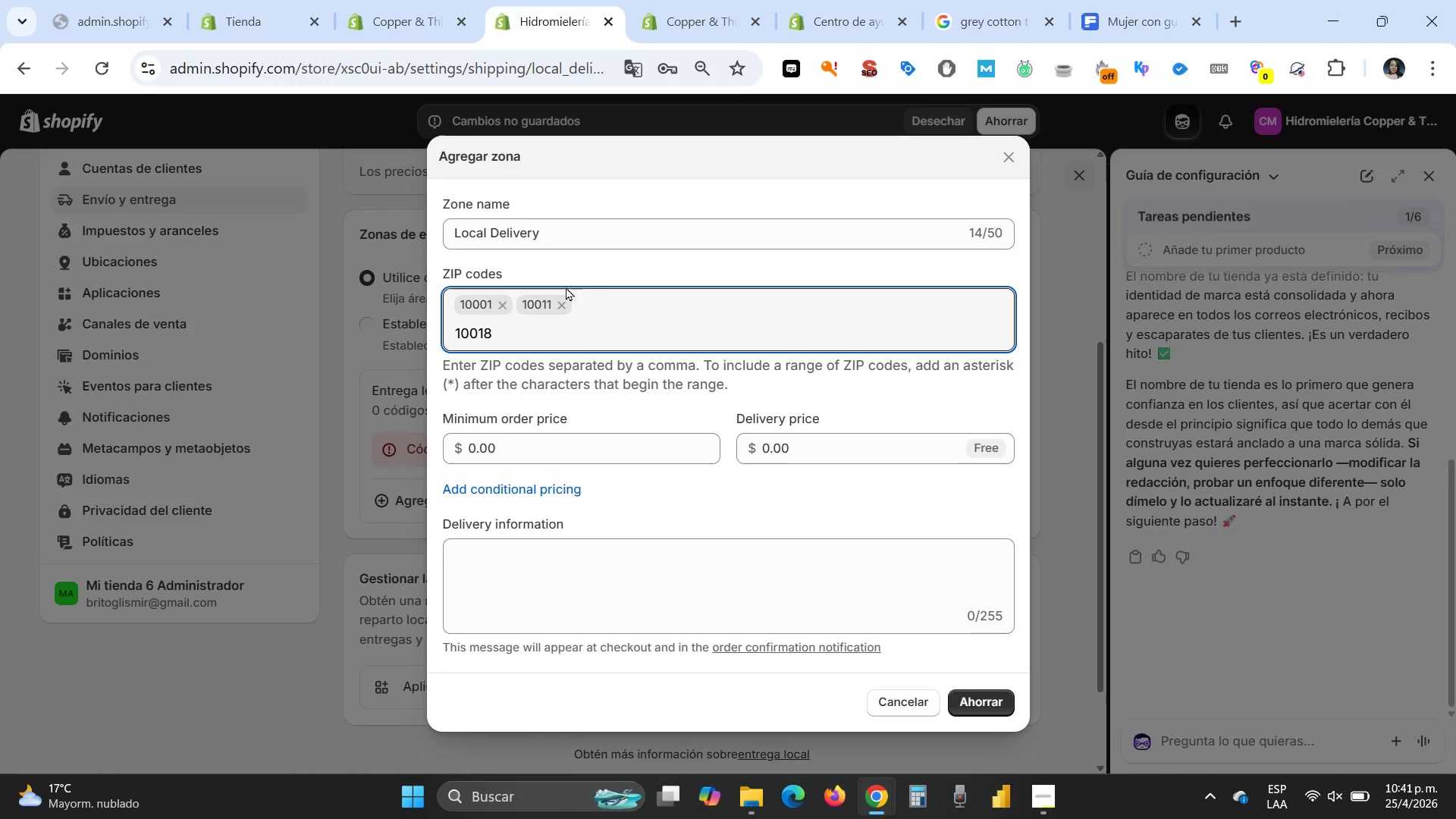 
key(Enter)
 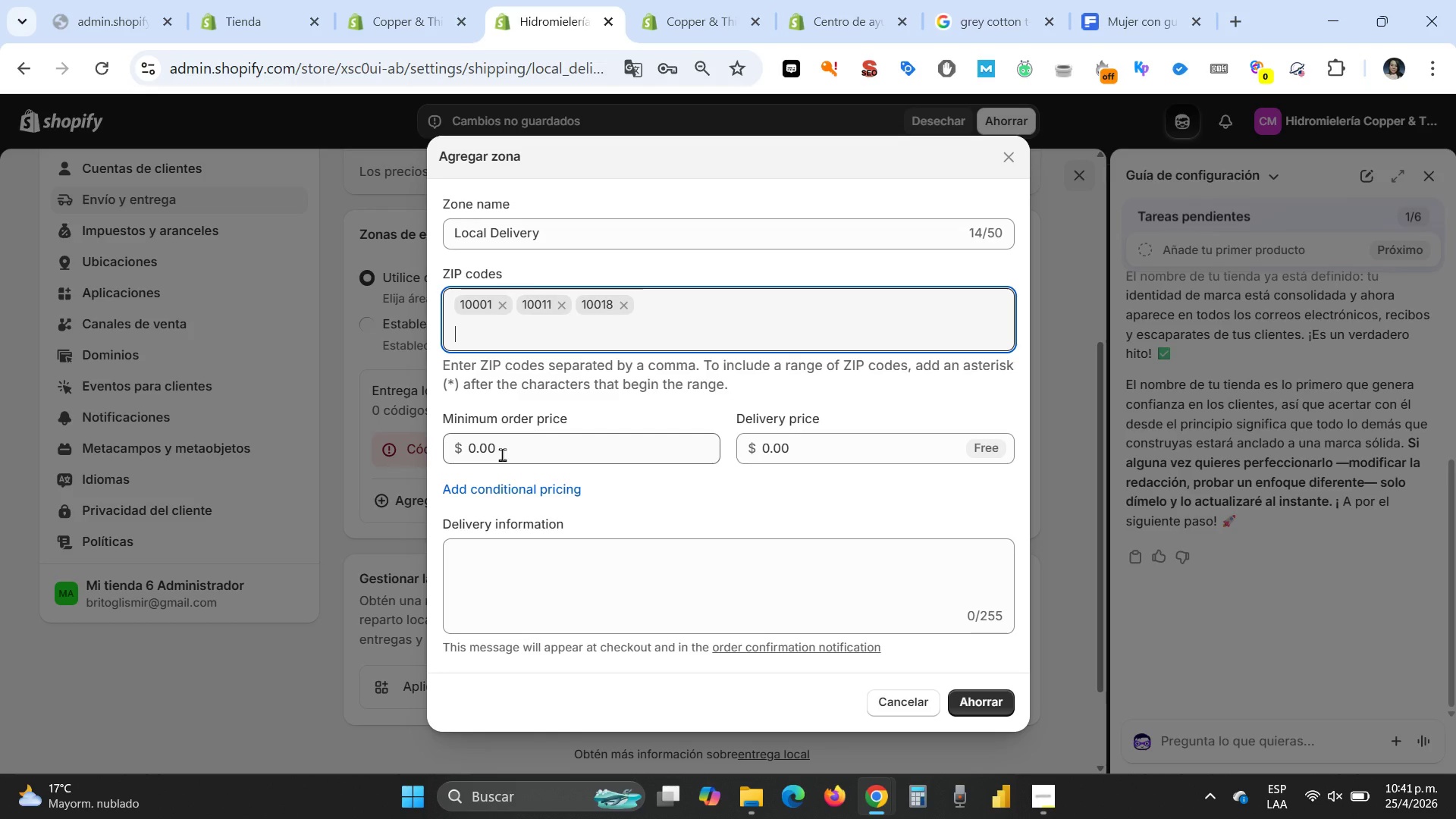 
left_click([502, 454])
 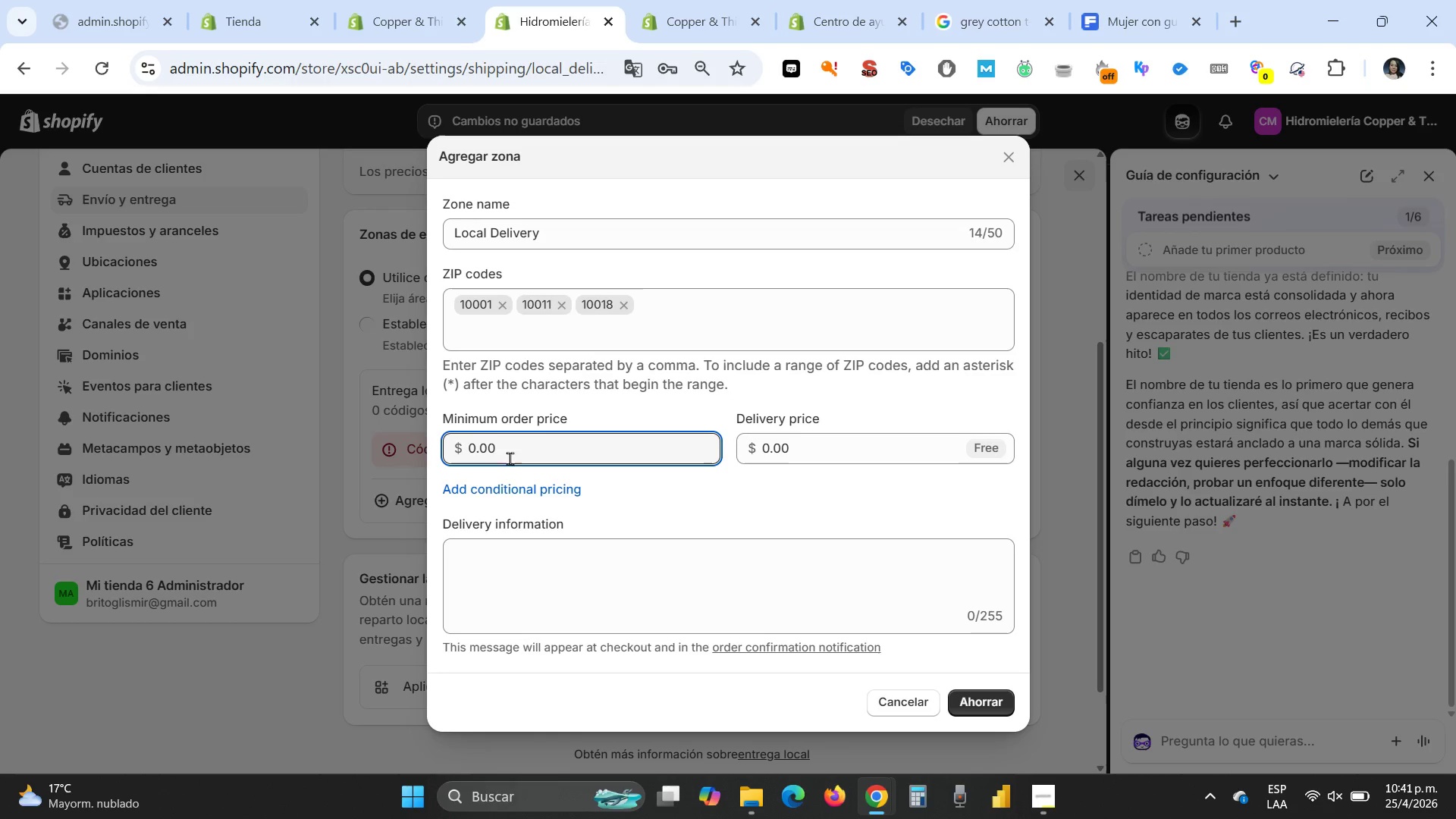 
left_click_drag(start_coordinate=[510, 447], to_coordinate=[430, 438])
 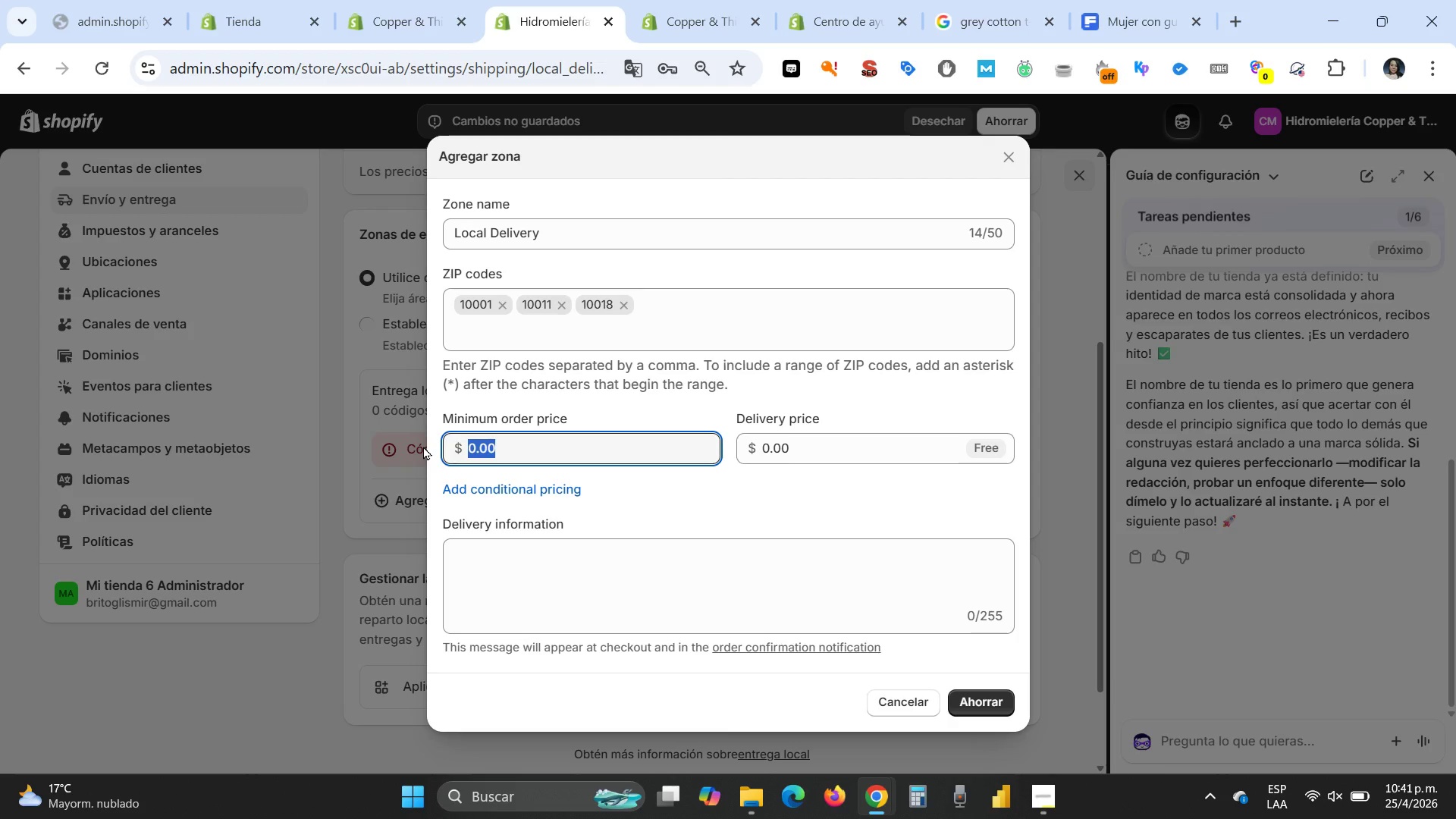 
type(30)
 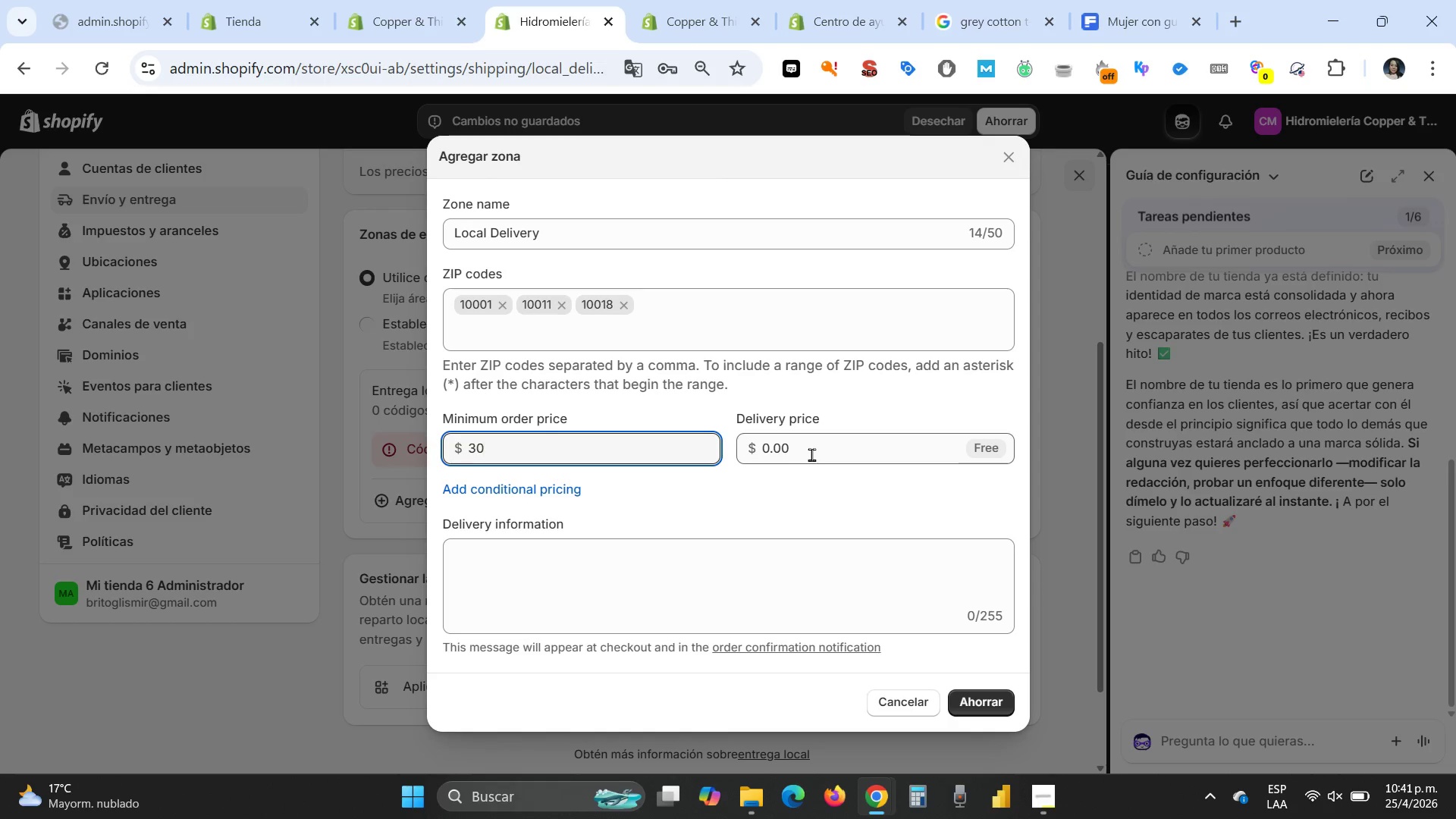 
wait(6.27)
 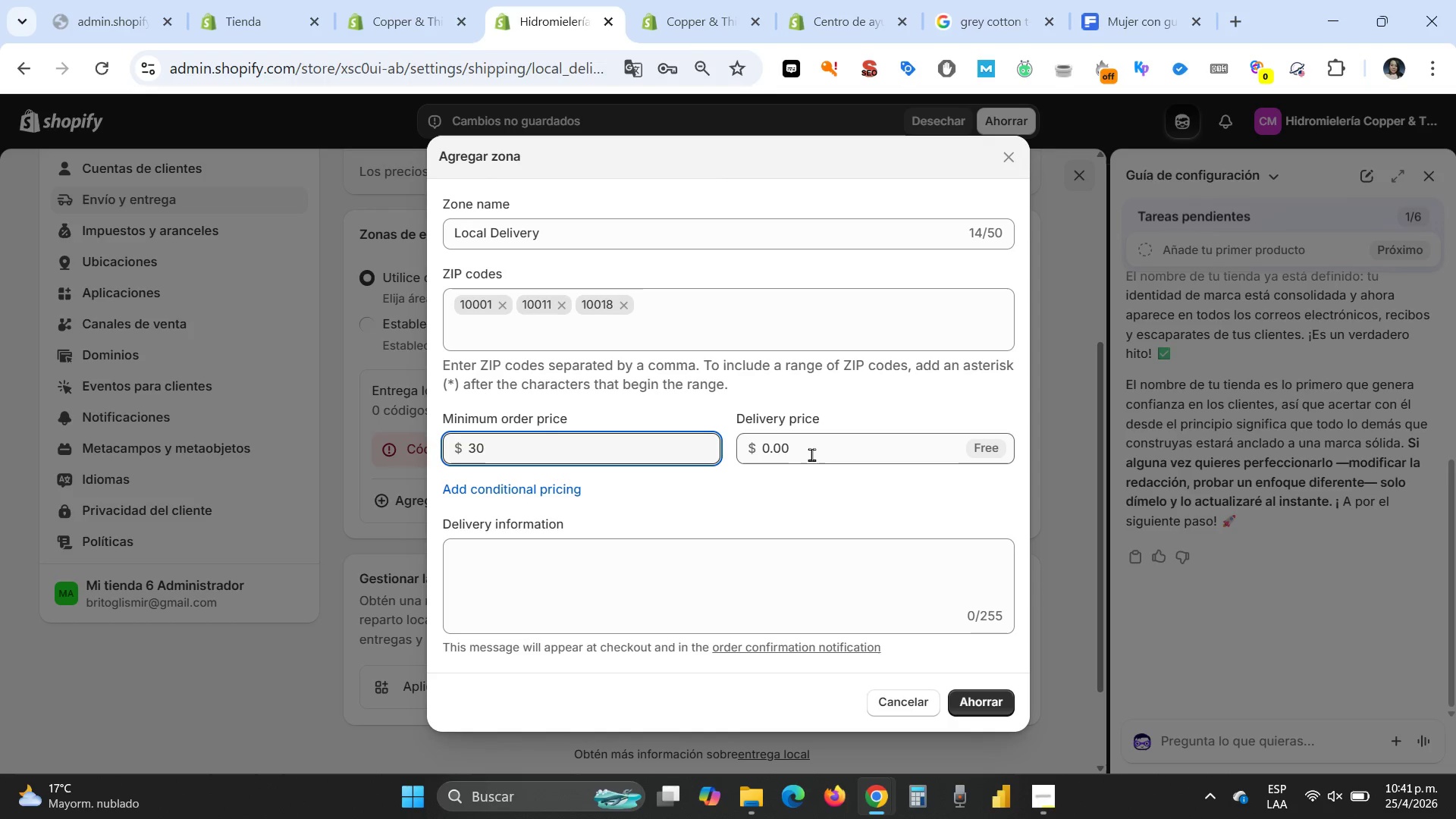 
left_click([811, 454])
 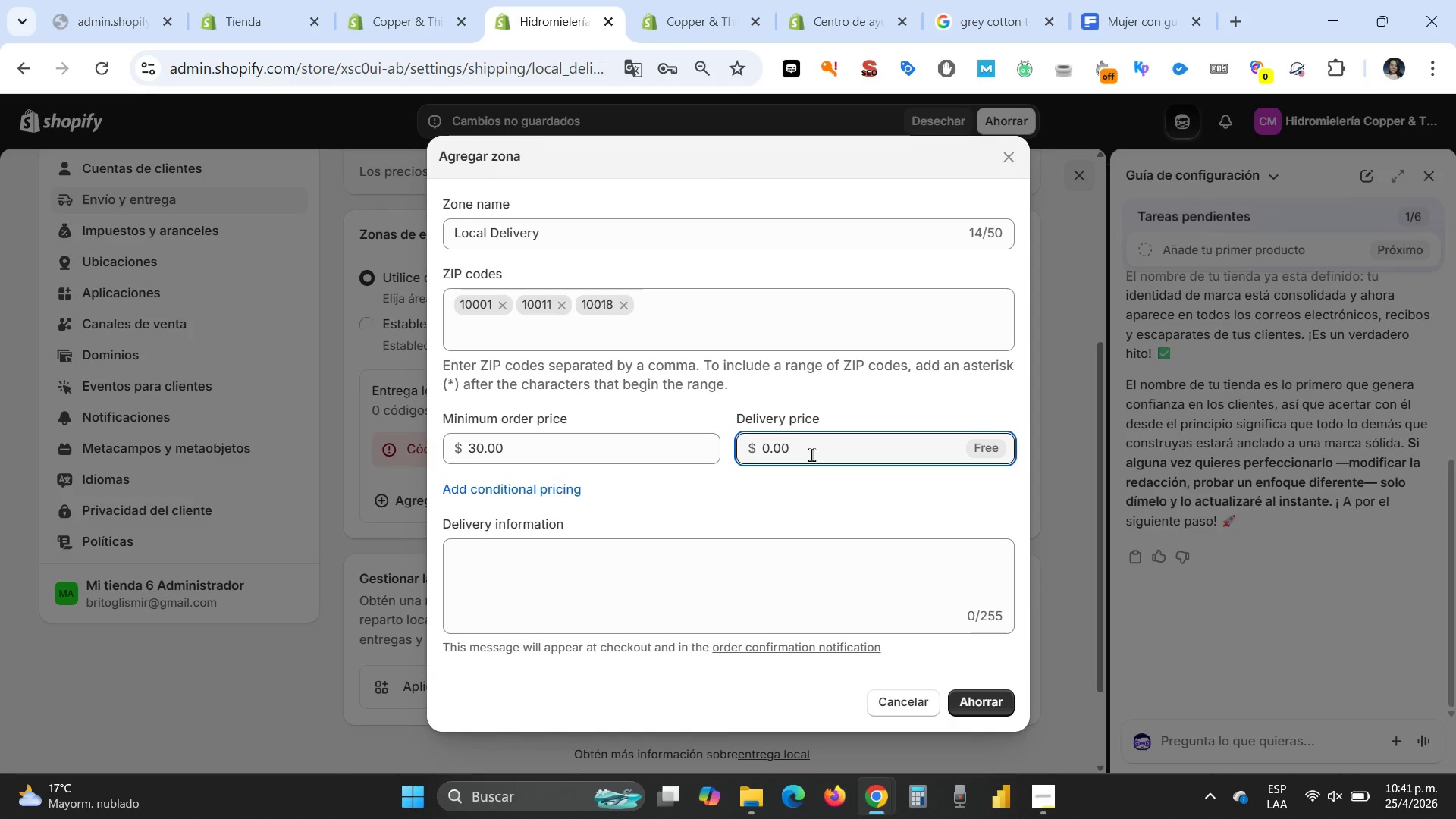 
left_click_drag(start_coordinate=[811, 454], to_coordinate=[715, 444])
 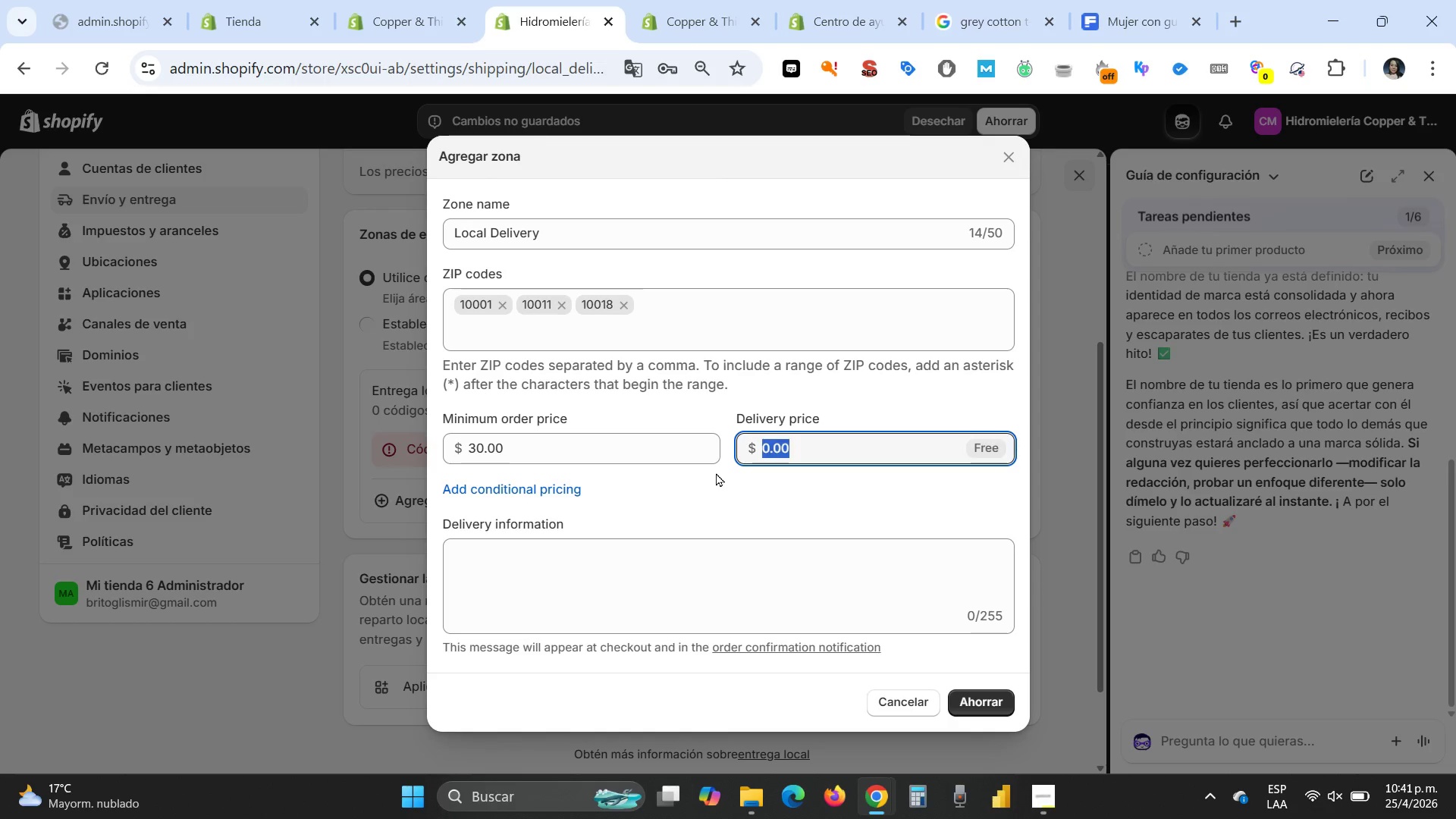 
key(1)
 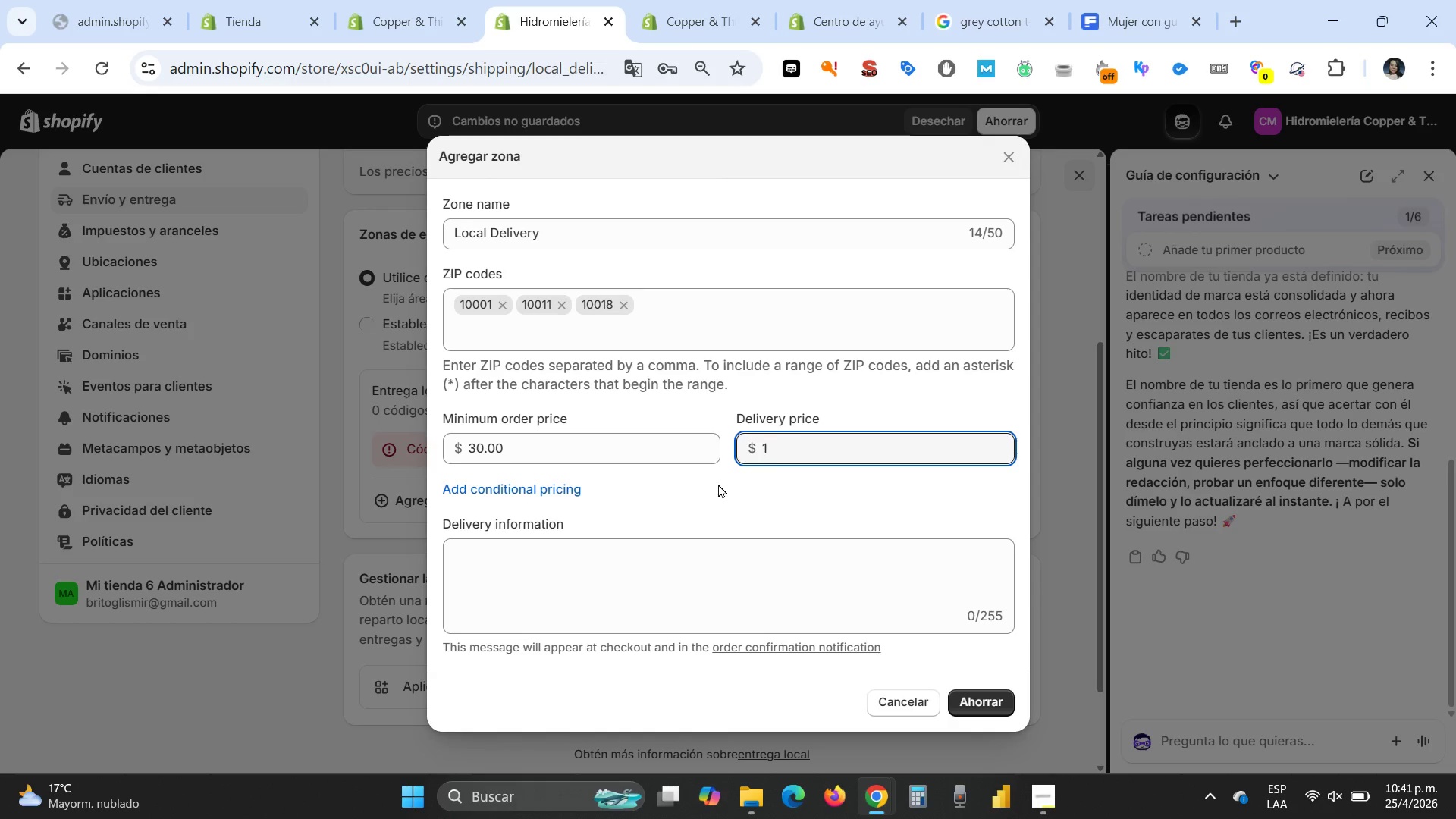 
key(BracketLeft)
 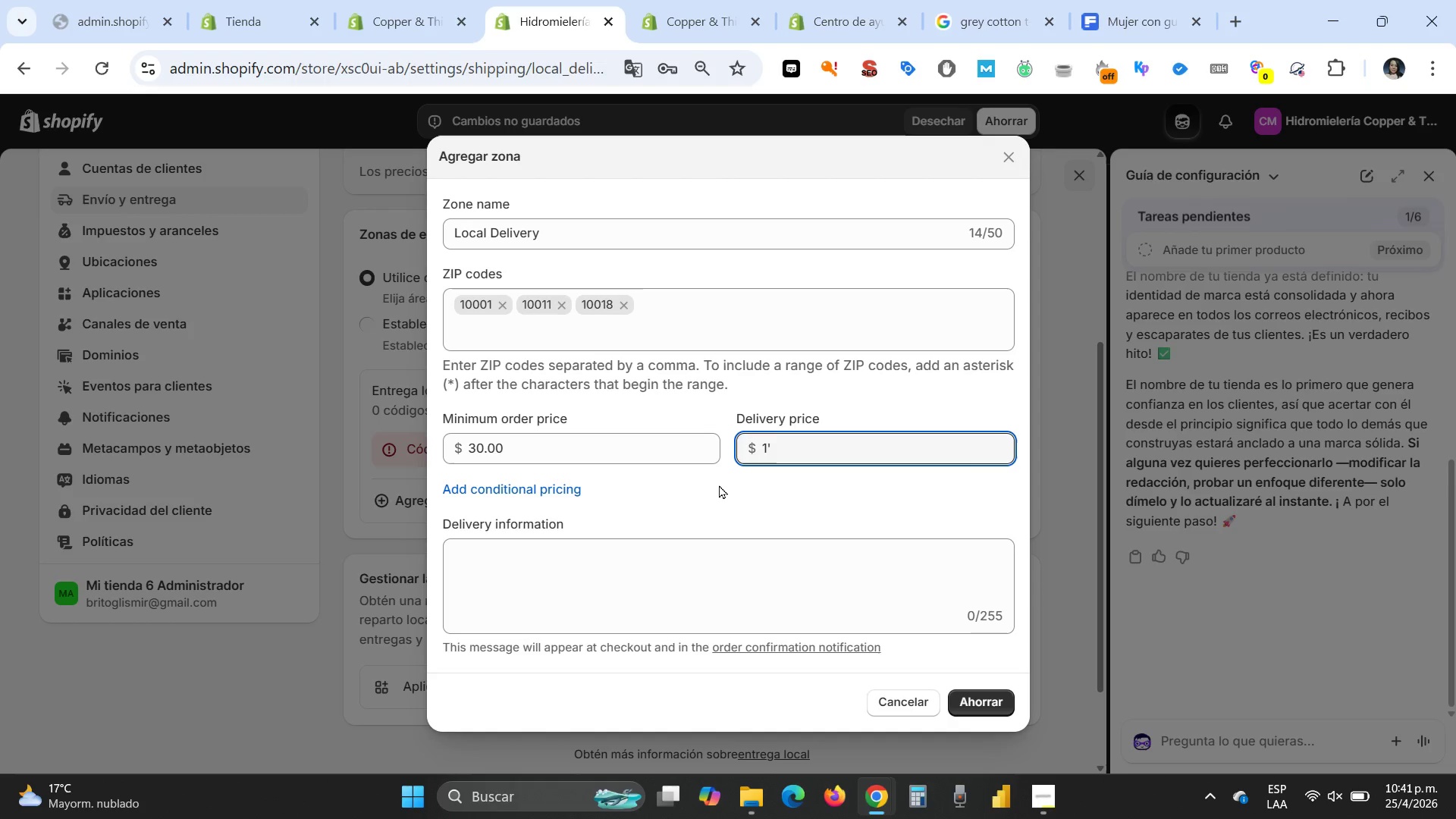 
key(Backspace)
 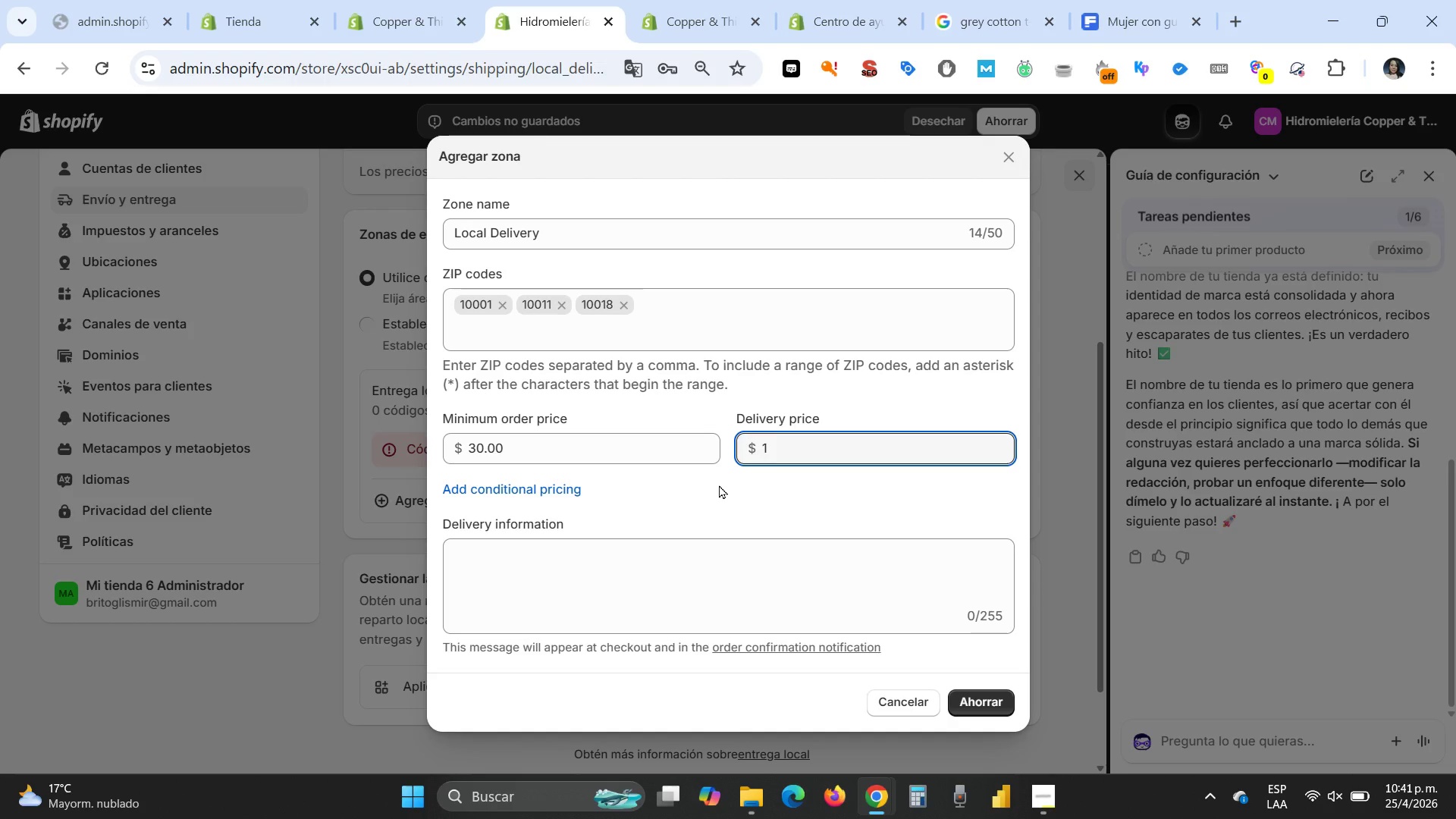 
key(0)
 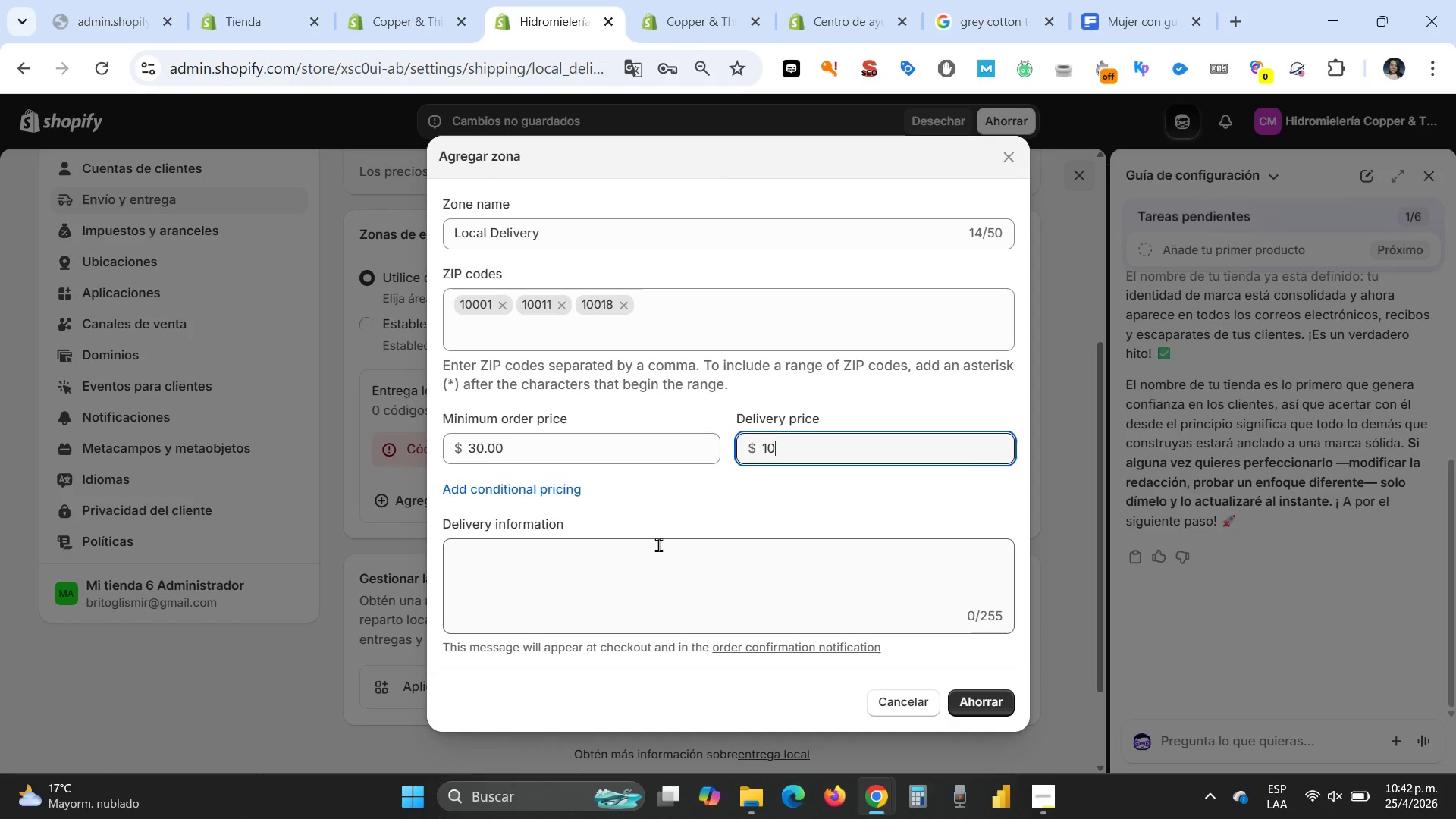 
wait(60.23)
 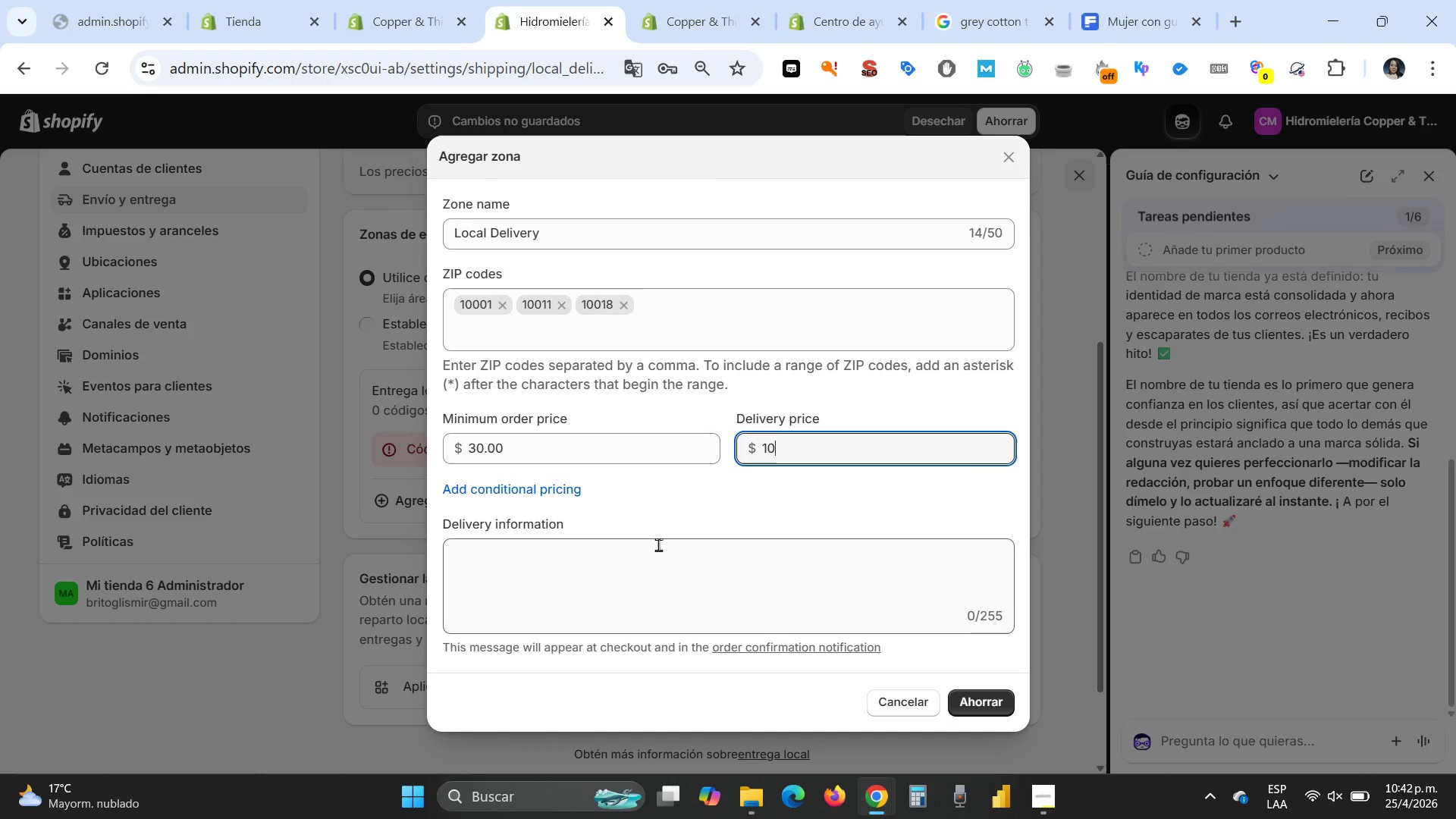 
left_click([516, 558])
 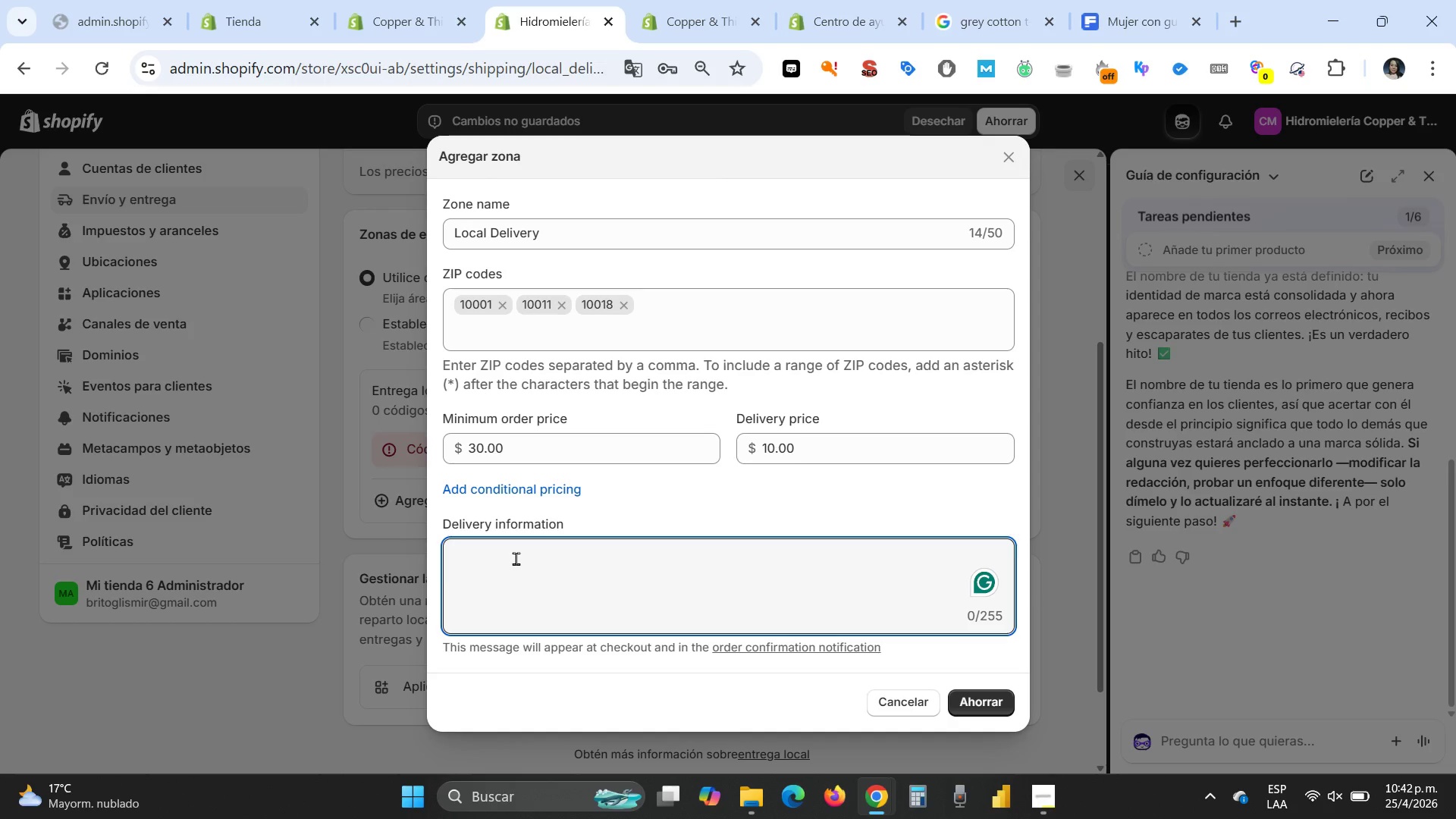 
wait(6.56)
 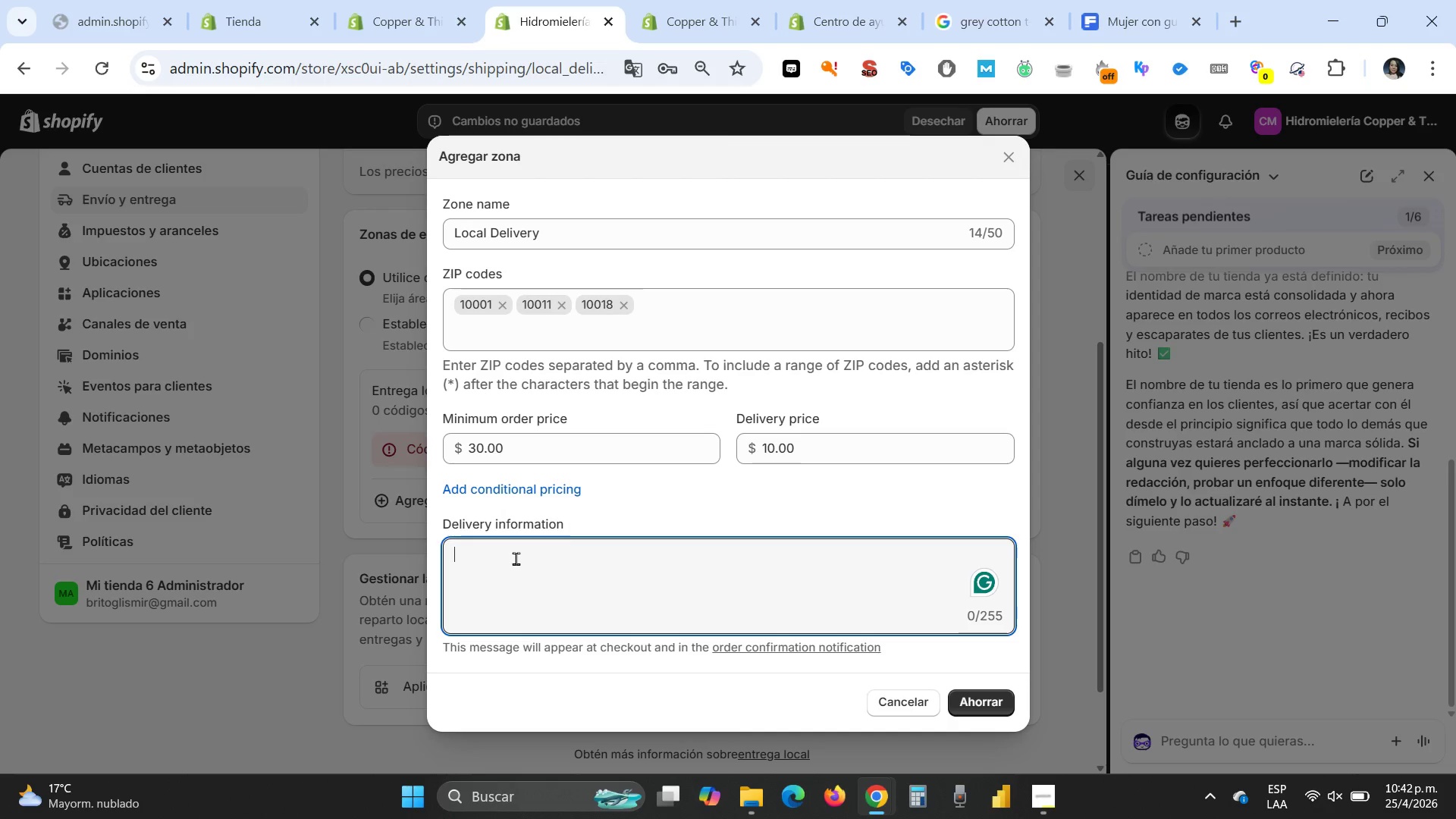 
type(Age verification required *+21)
key(Backspace)
key(Backspace)
key(Backspace)
type(21+(,)
key(Backspace)
type(. A c)
key(Backspace)
type(valid government-issued ID must be presented upon delivery. For the Growler Exchanh)
key(Backspace)
type(ge, please hac)
key(Backspace)
type(ve your empty cont)
 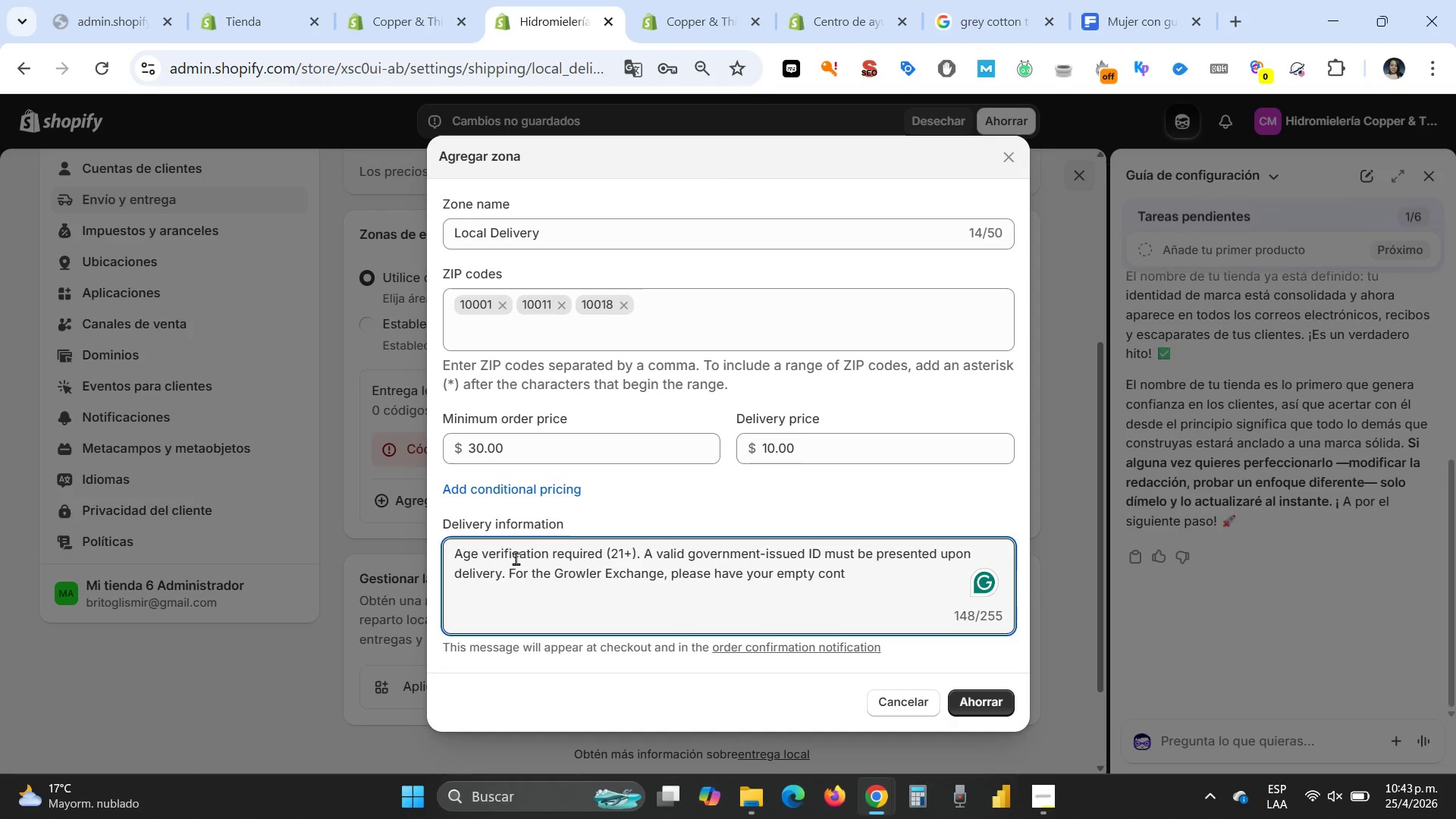 
wait(19.22)
 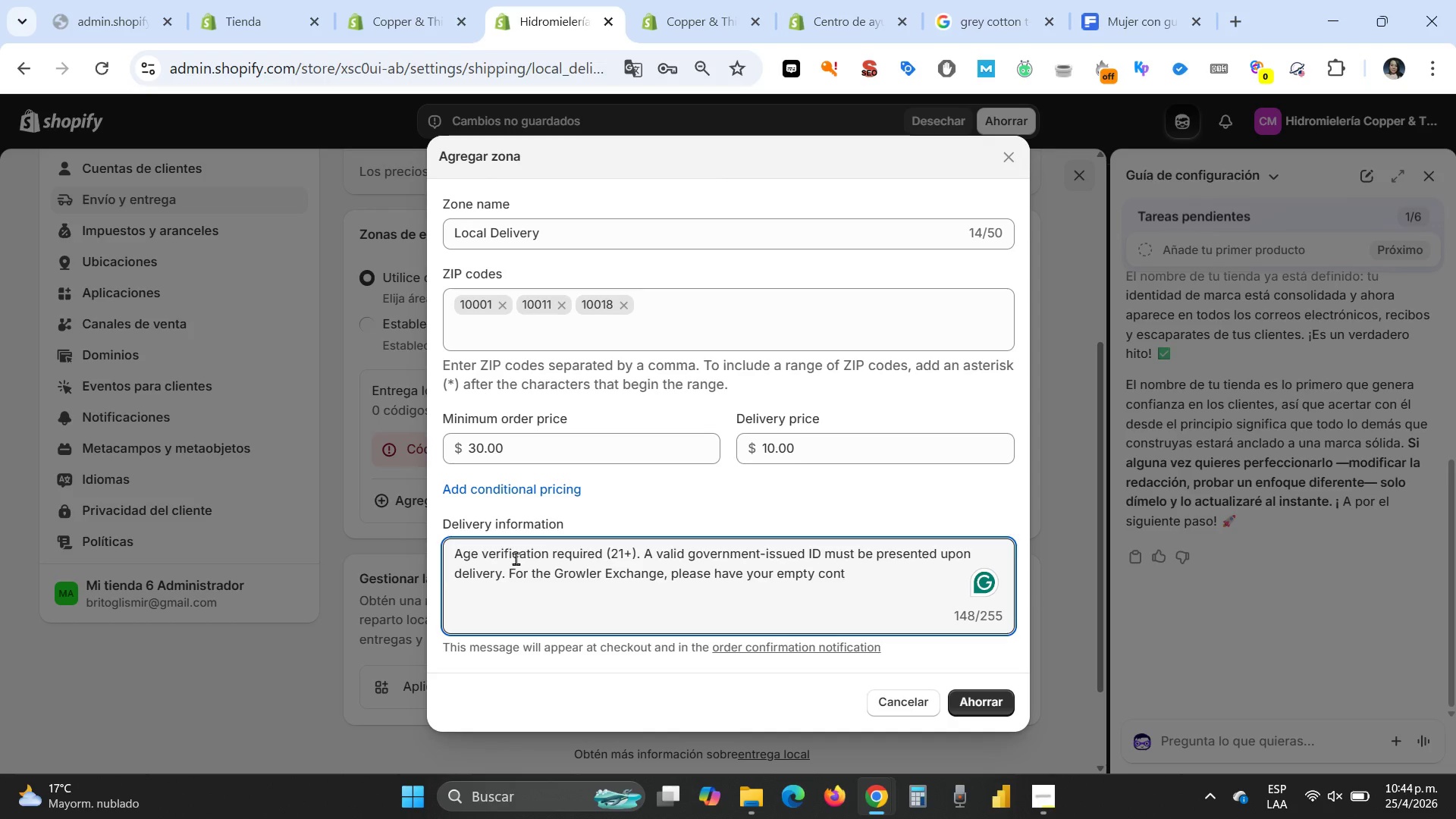 
type(ainers clean and ready at the door.)
 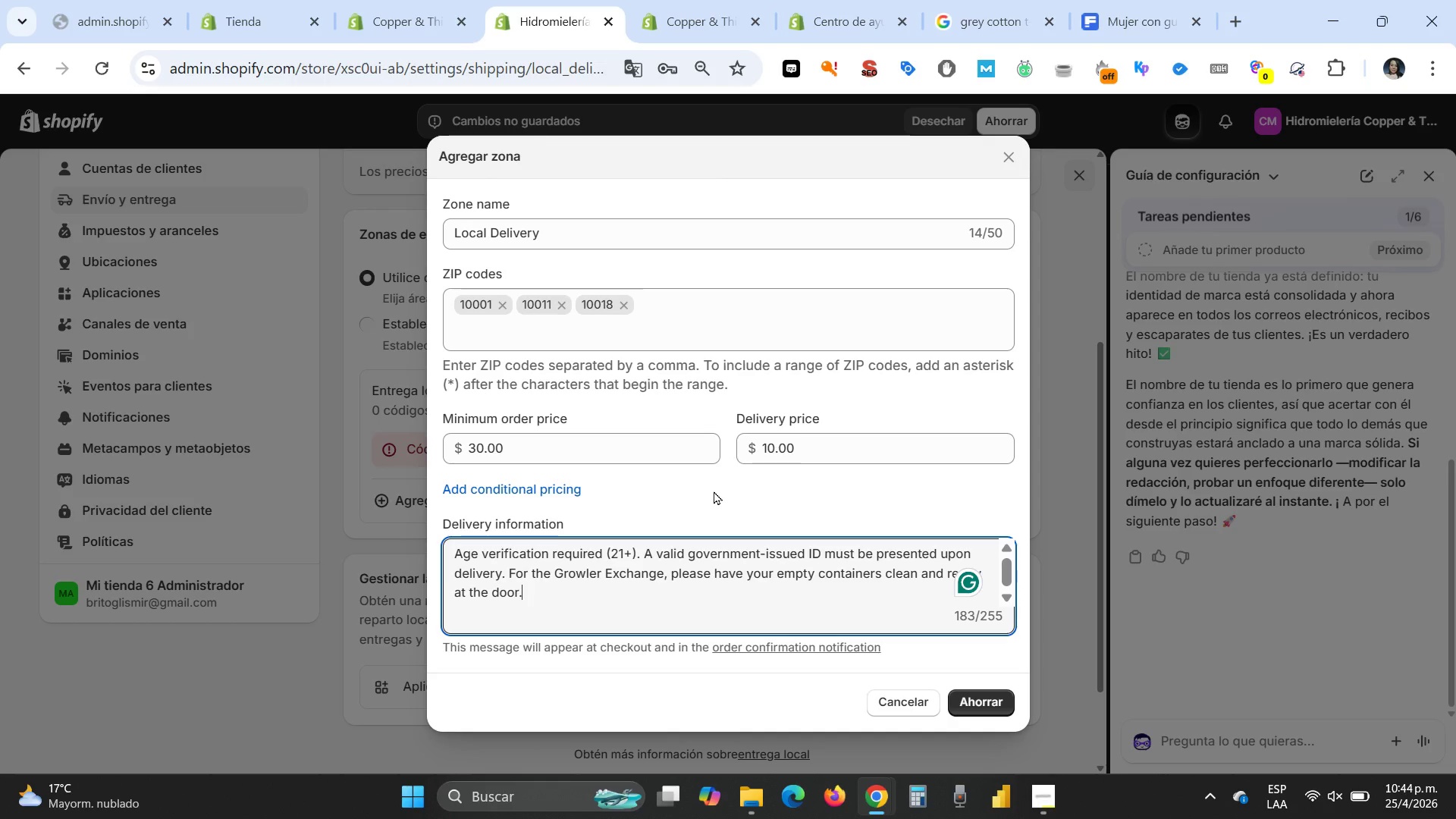 
wait(18.81)
 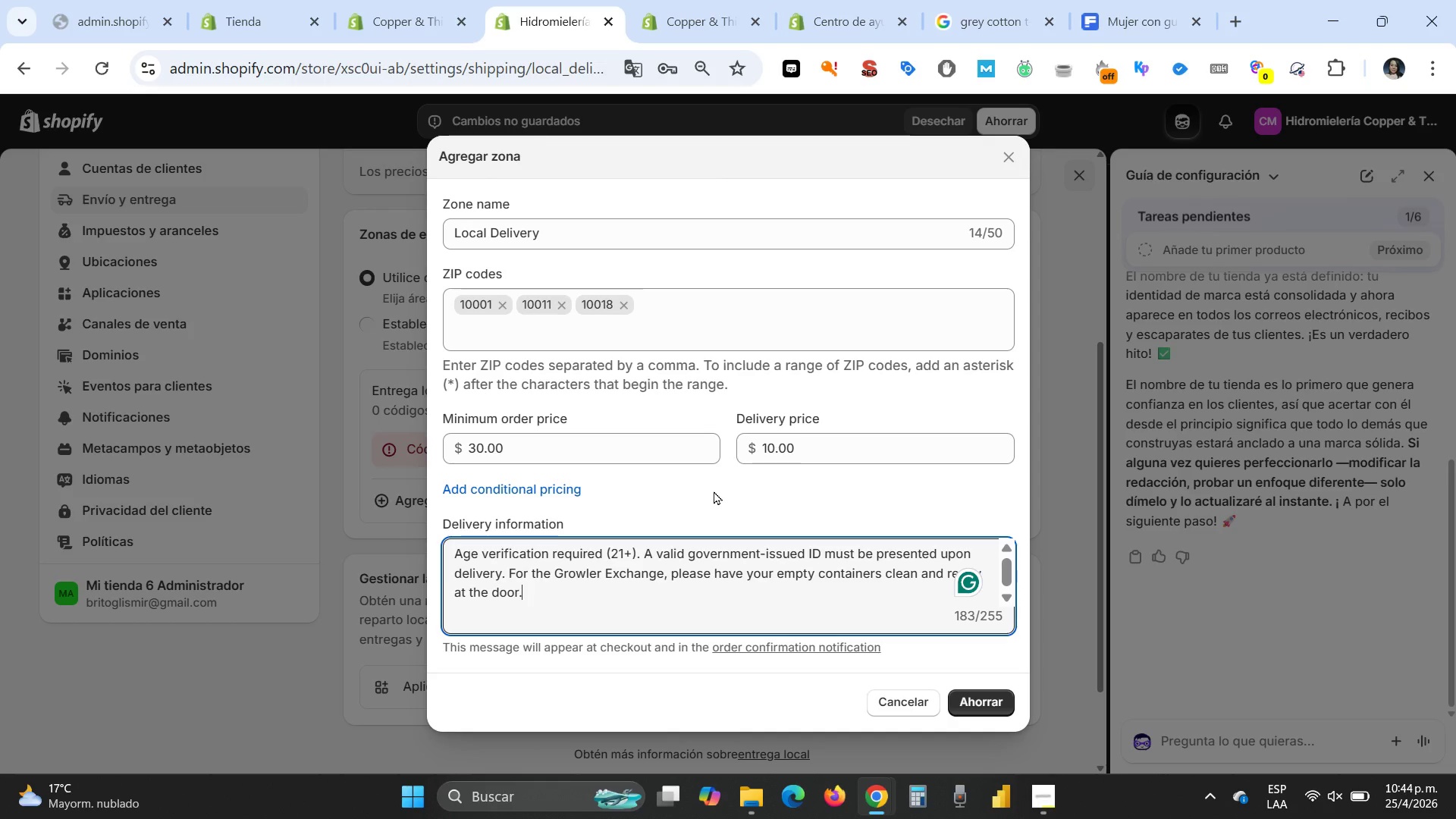 
left_click([984, 703])
 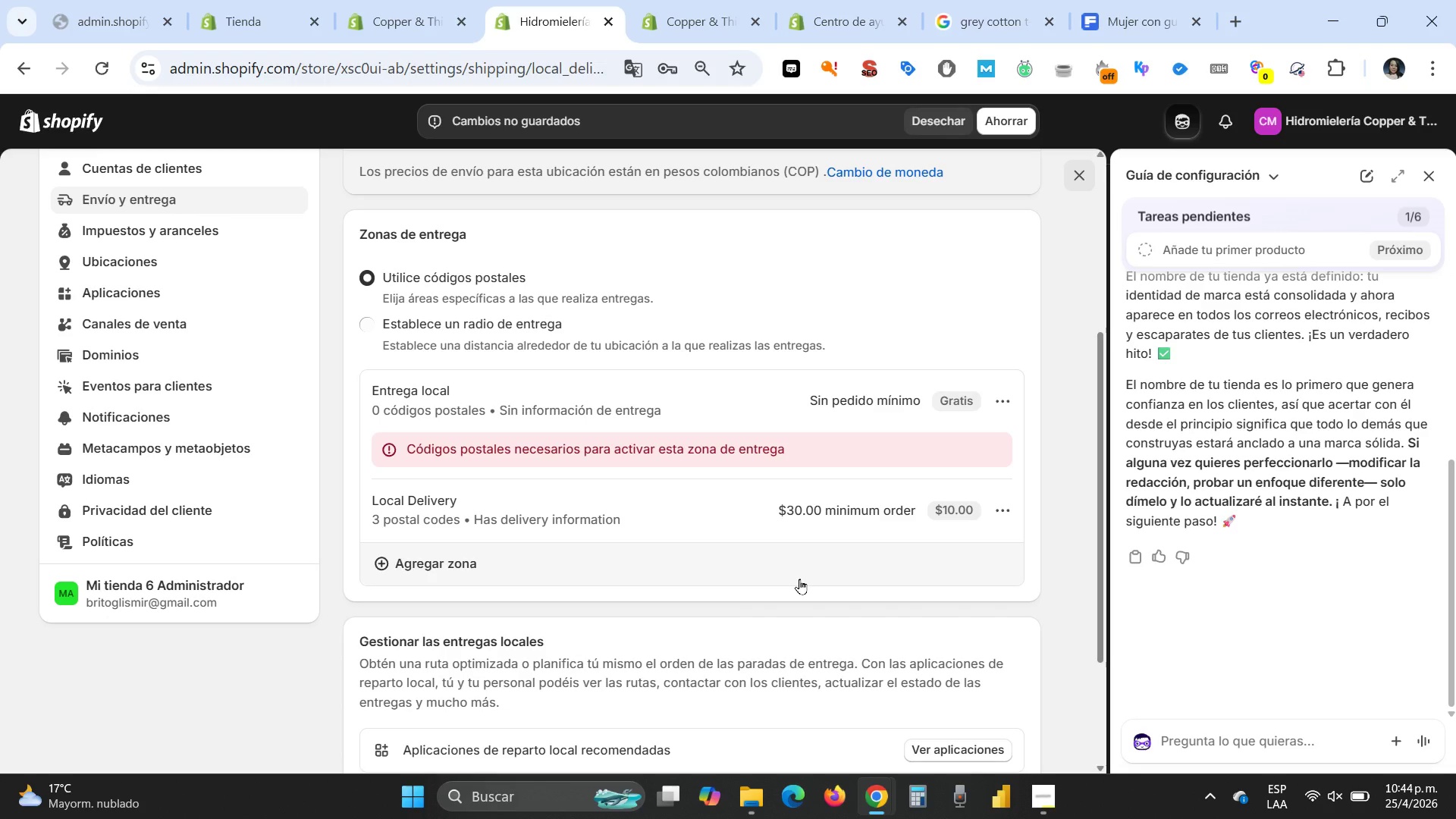 
scroll: coordinate [764, 506], scroll_direction: down, amount: 1.0
 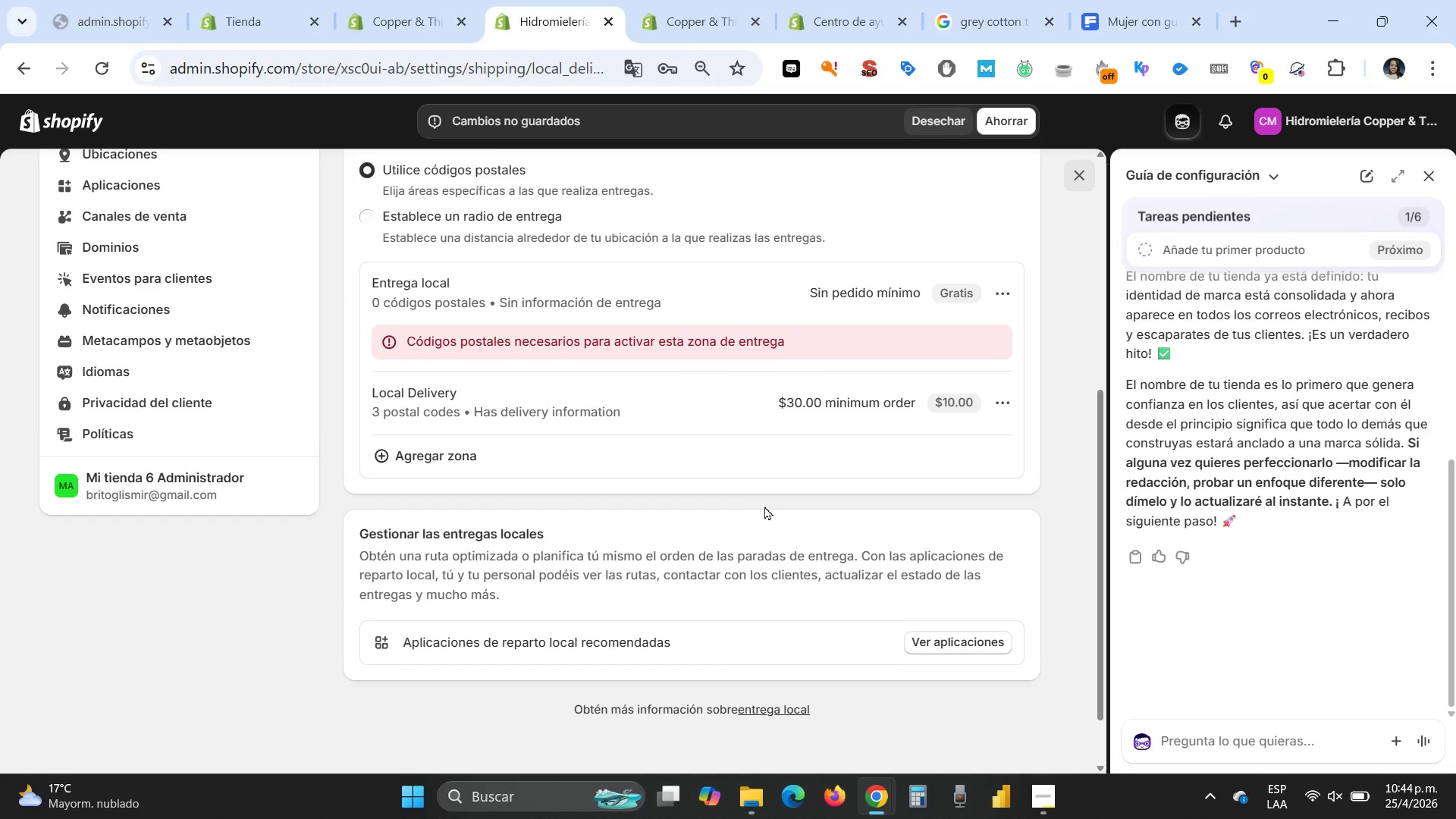 
scroll: coordinate [764, 506], scroll_direction: up, amount: 2.0
 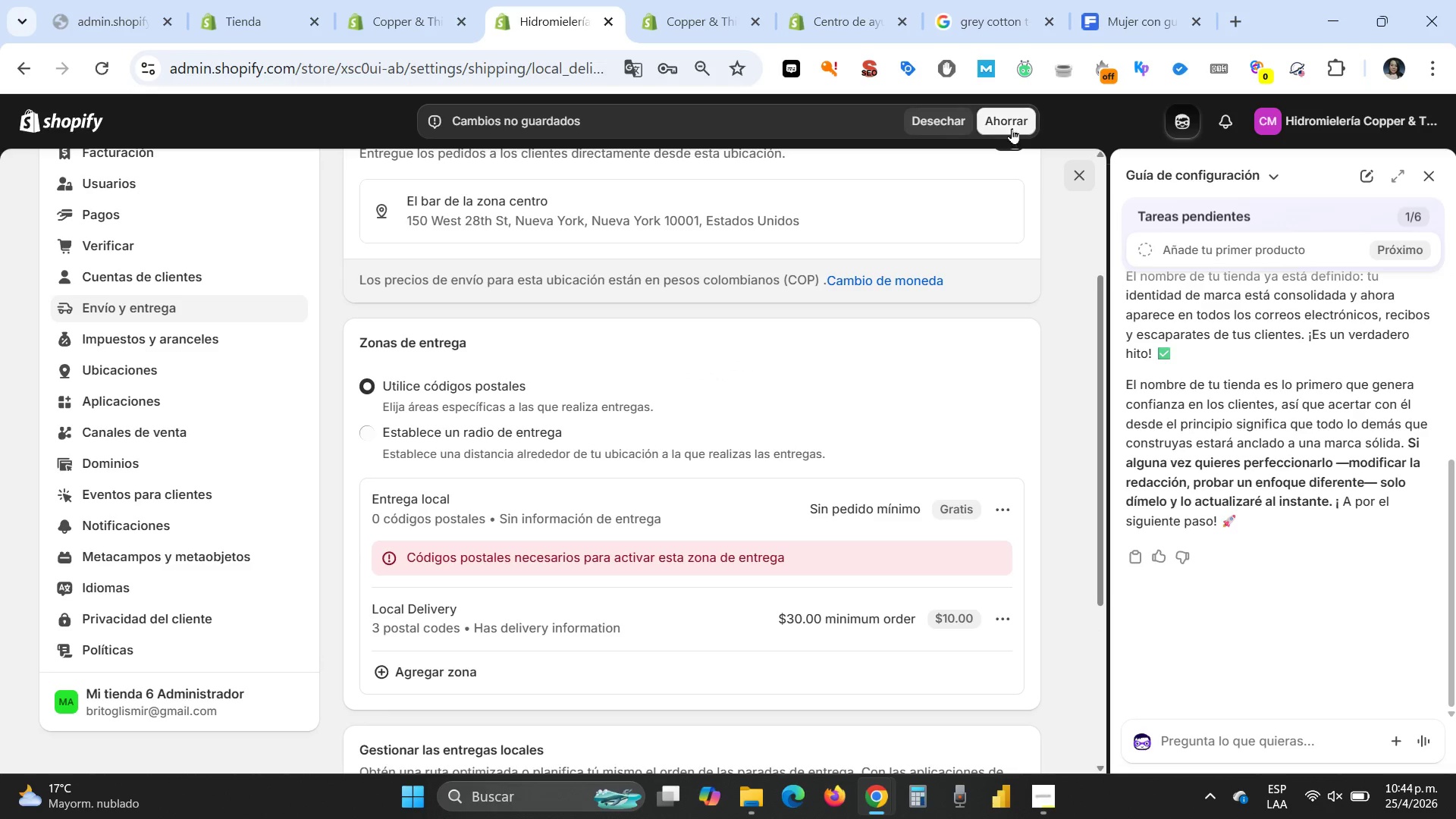 
left_click([1012, 120])
 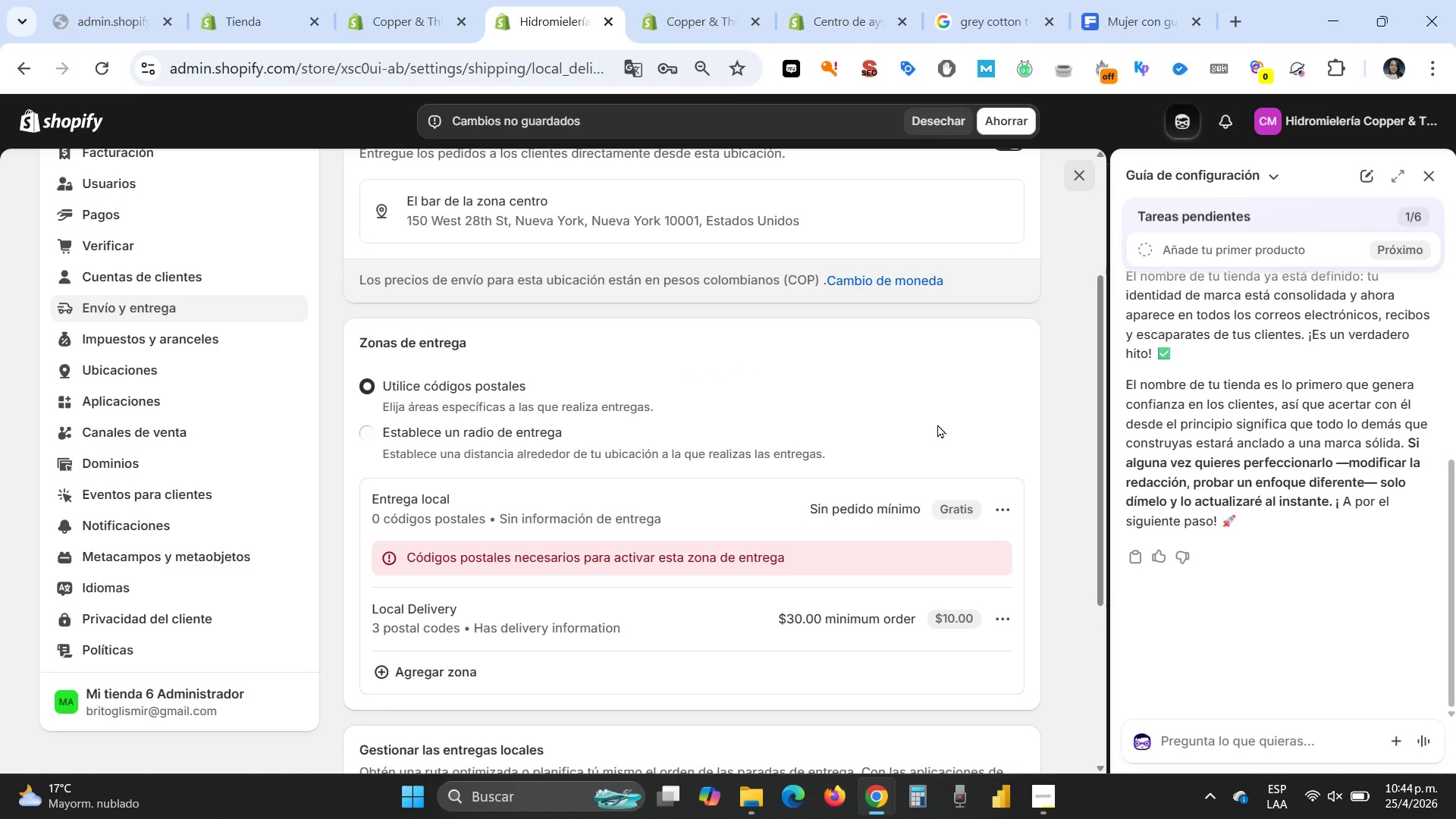 
scroll: coordinate [939, 425], scroll_direction: up, amount: 3.0
 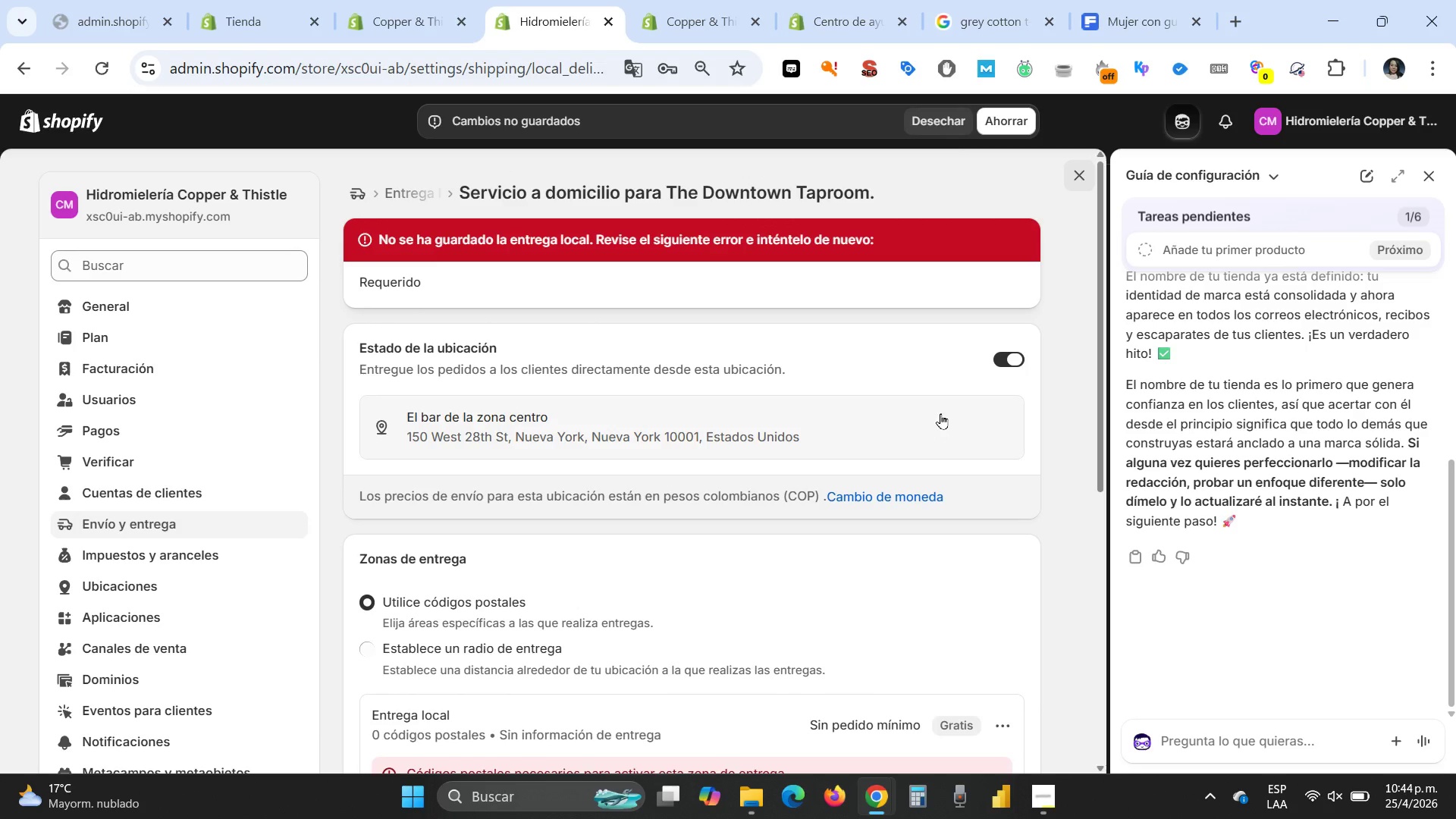 
left_click([999, 122])
 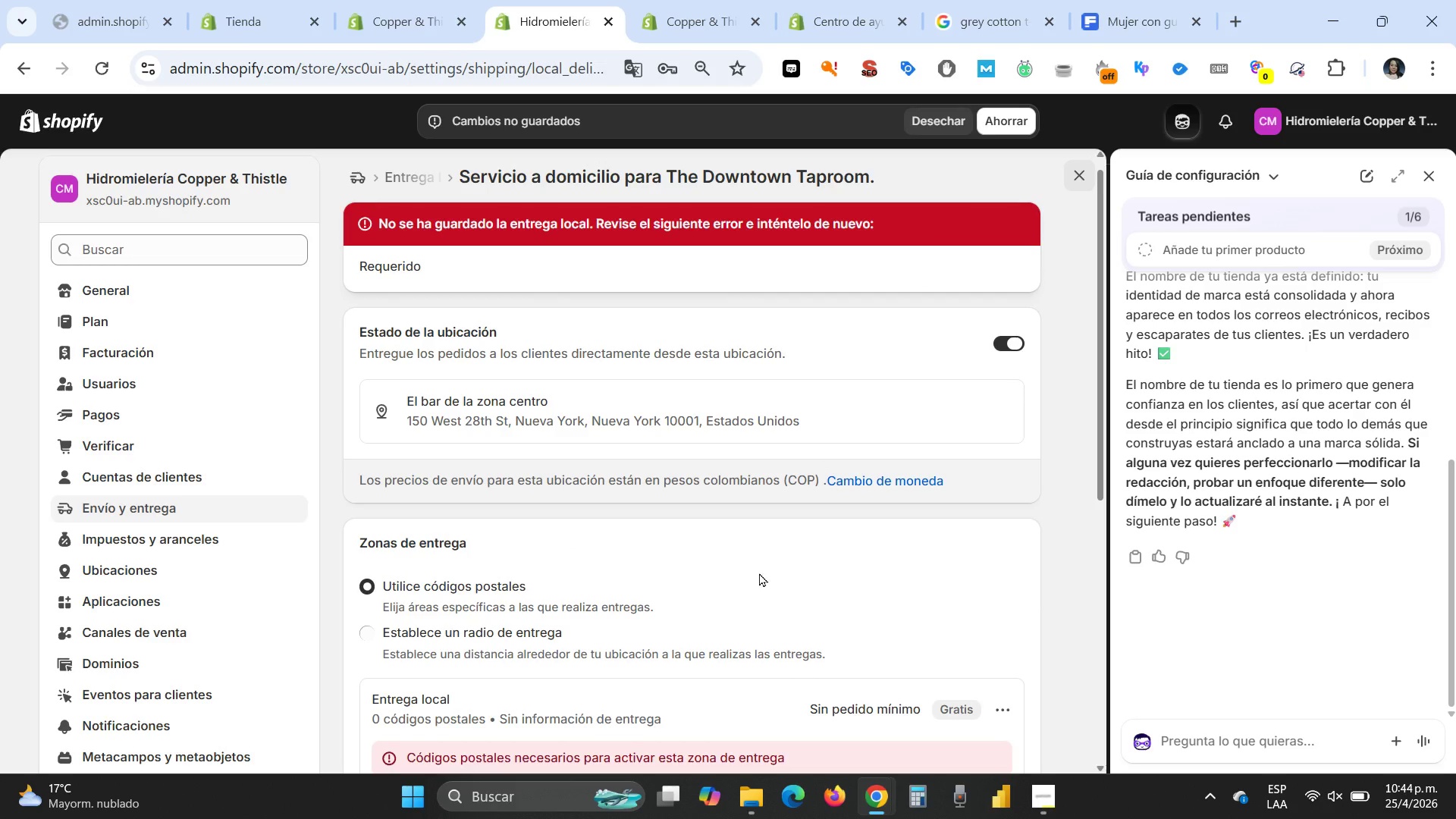 
wait(6.16)
 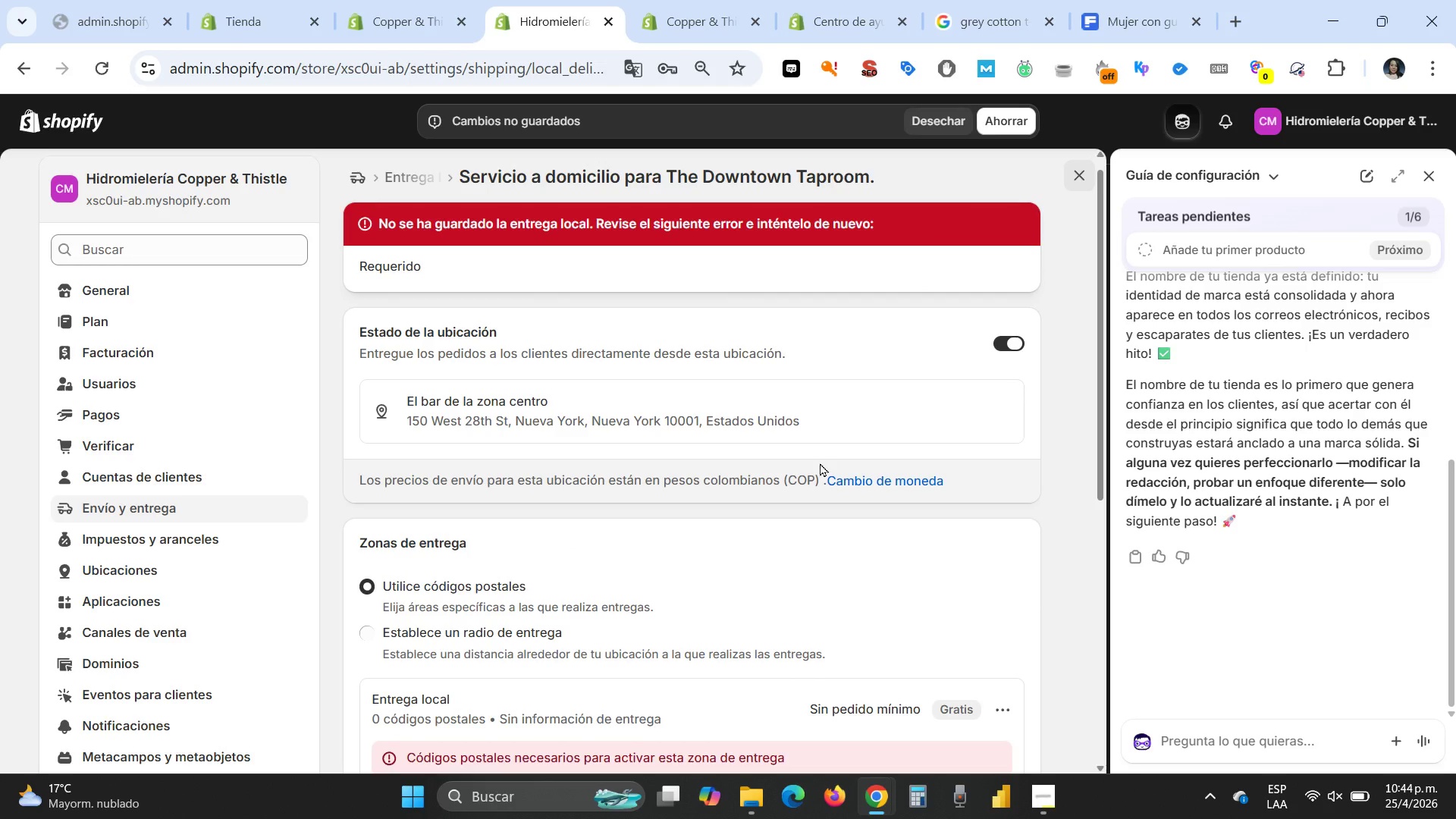 
scroll: coordinate [604, 599], scroll_direction: down, amount: 2.0
 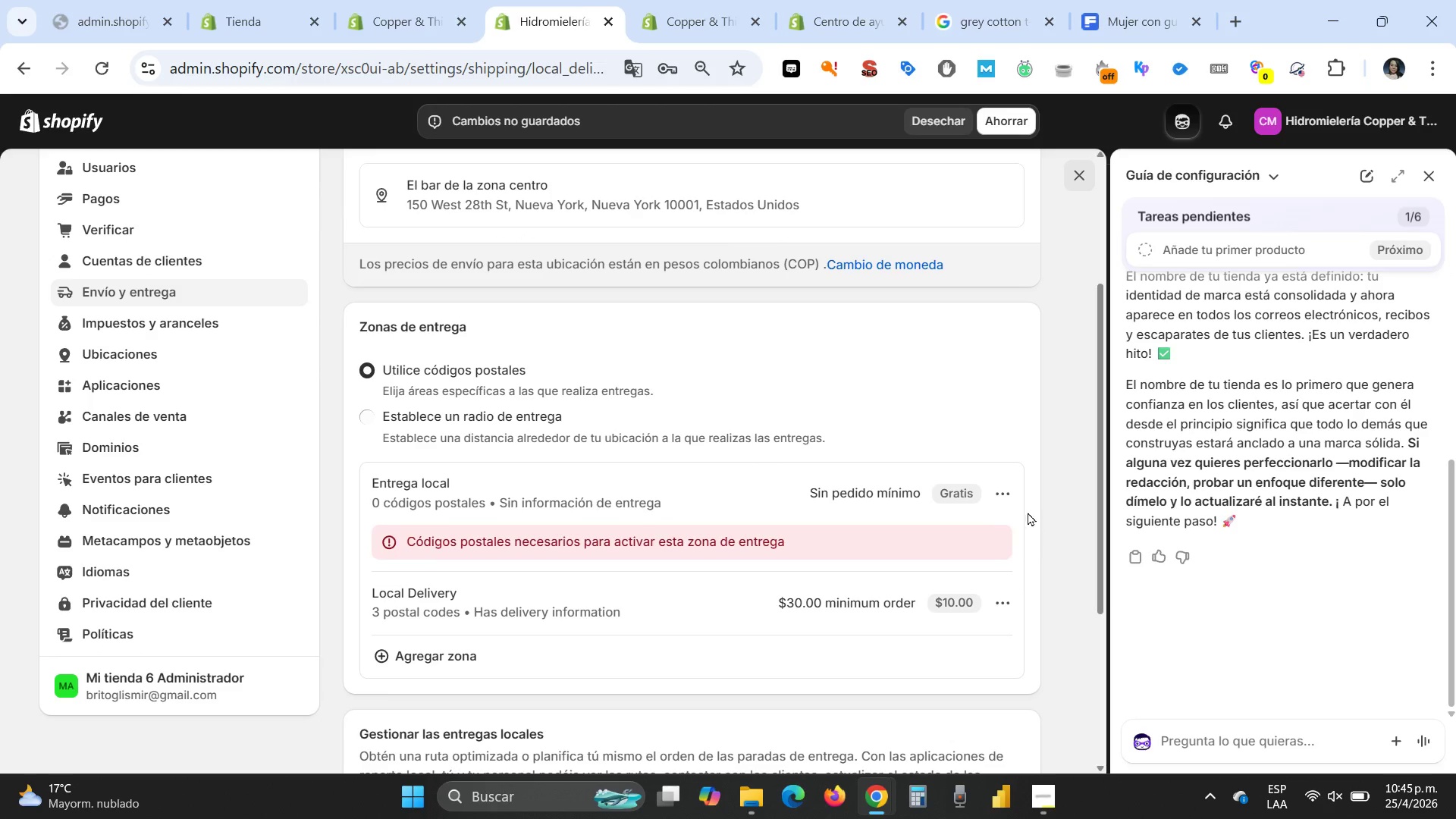 
left_click([1003, 494])
 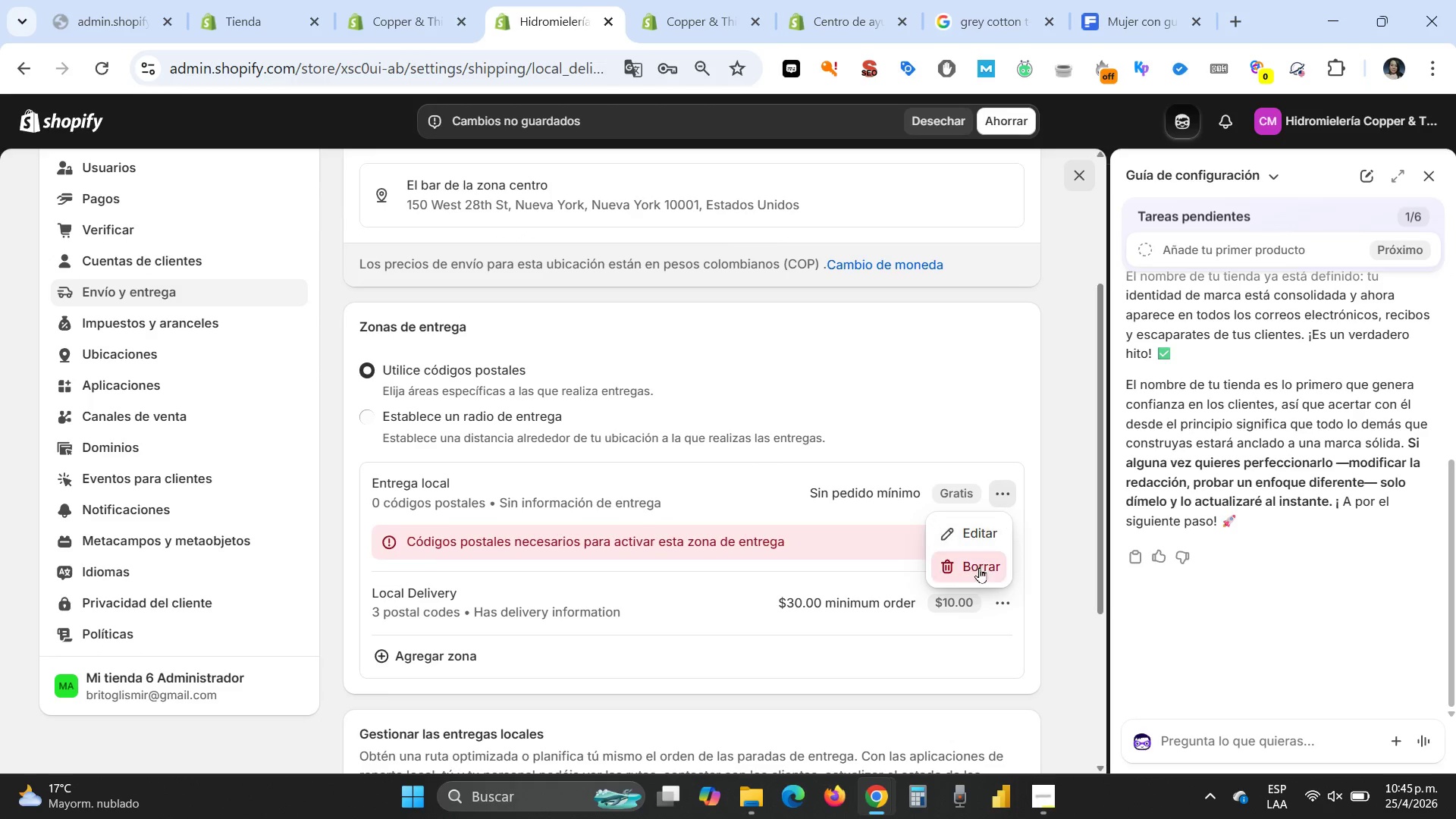 
left_click([978, 570])